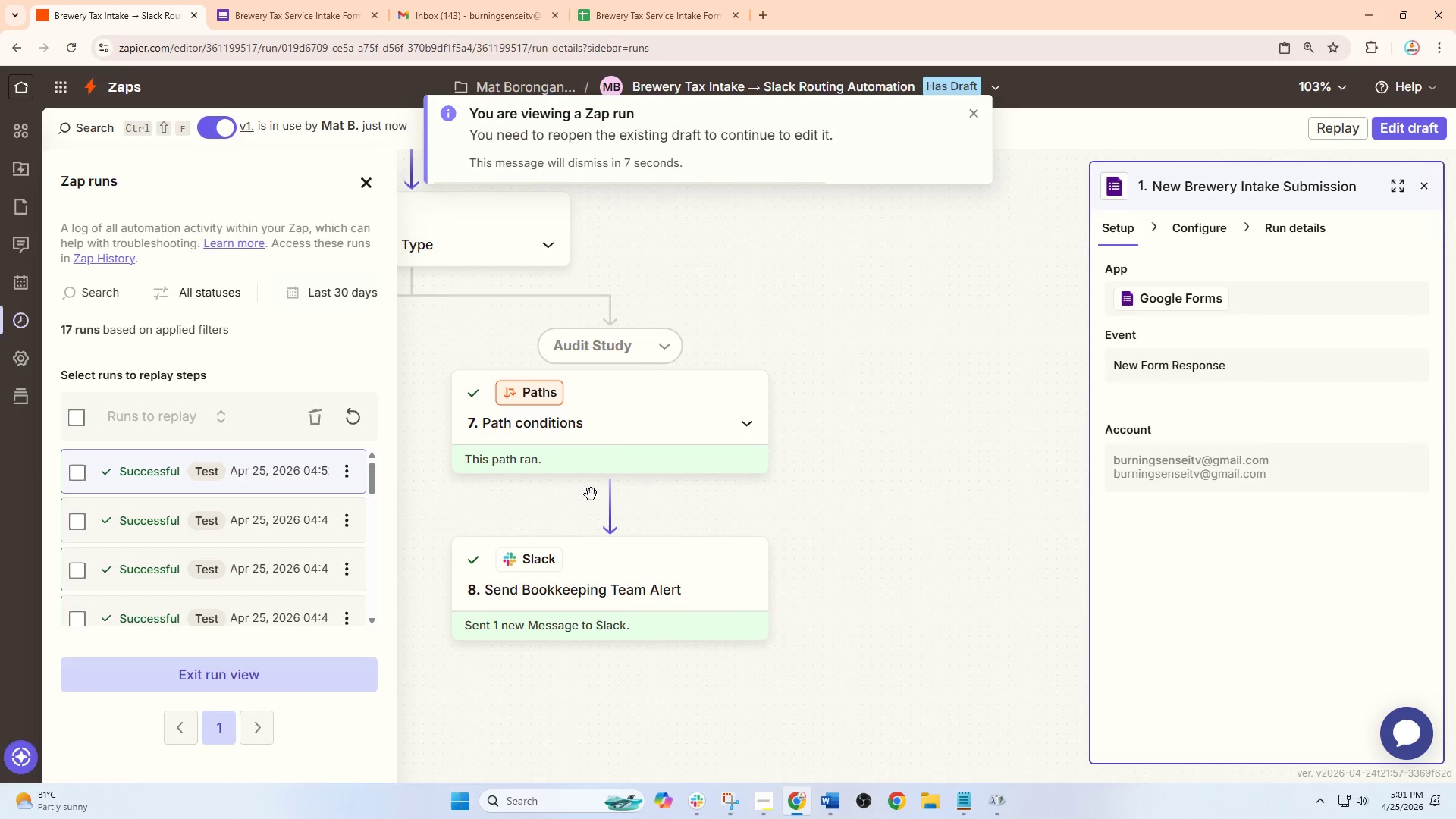 
hold_key(key=ControlLeft, duration=1.5)
 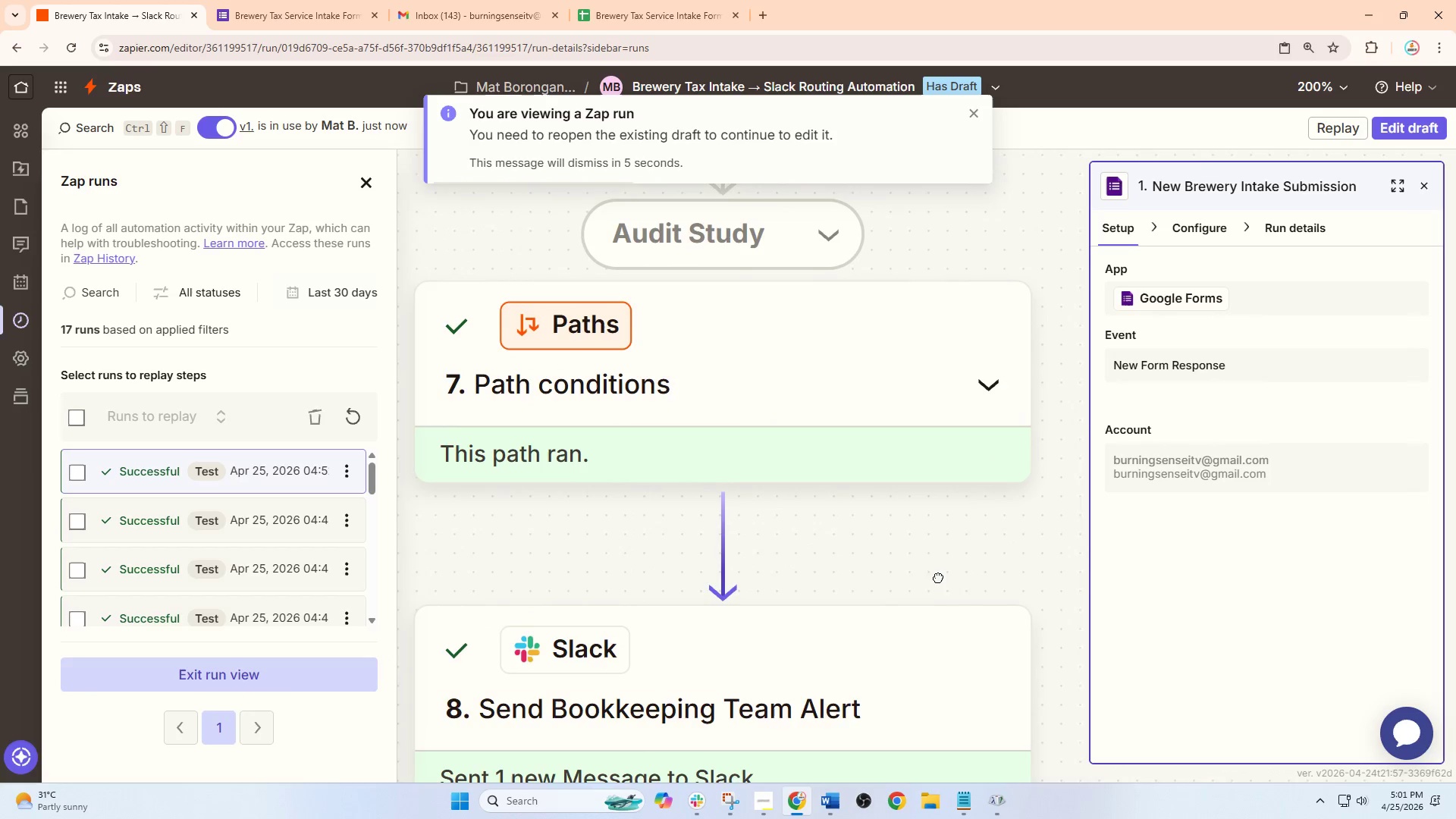 
left_click_drag(start_coordinate=[712, 519], to_coordinate=[933, 682])
 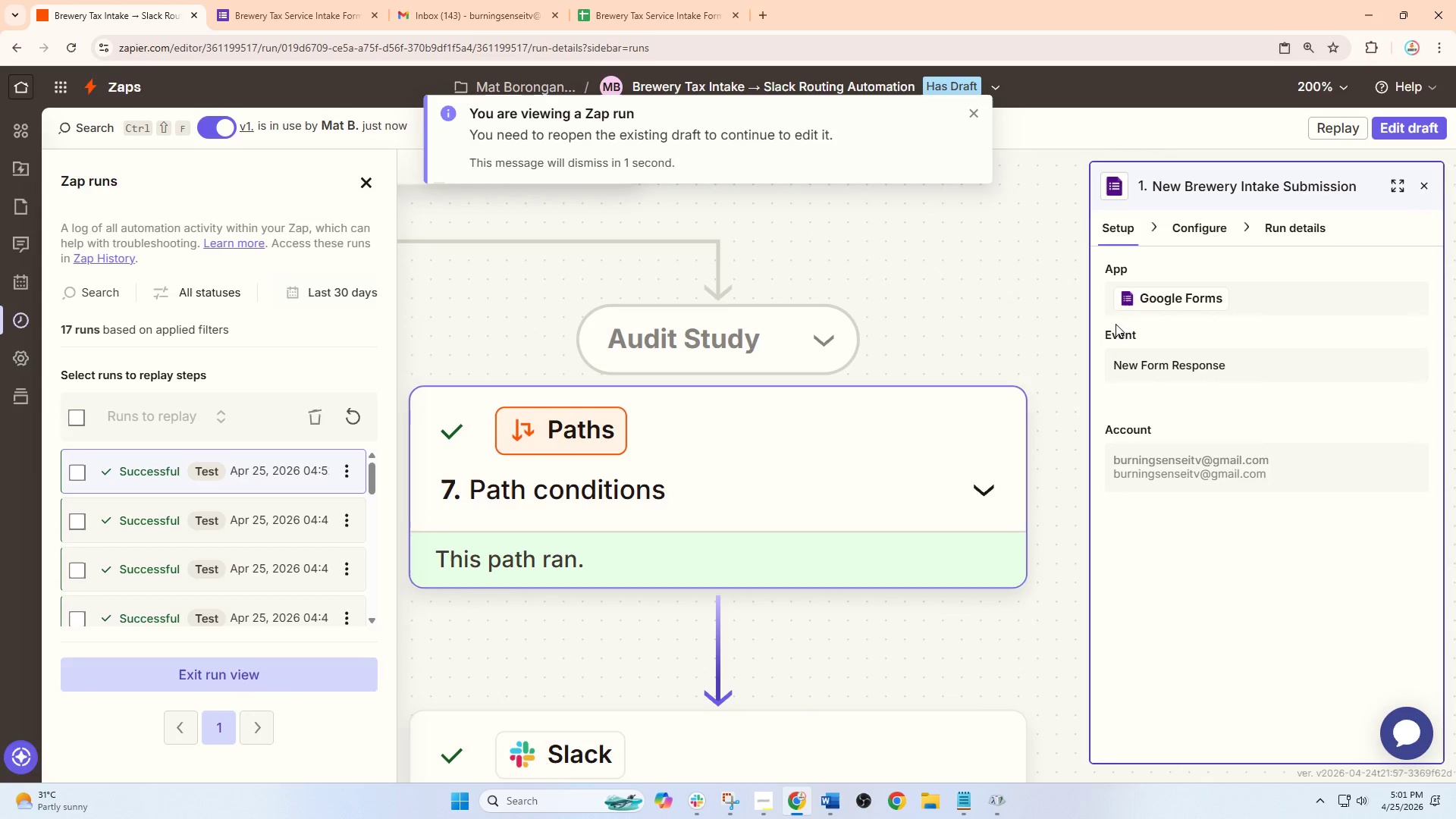 
scroll: coordinate [757, 529], scroll_direction: up, amount: 10.0
 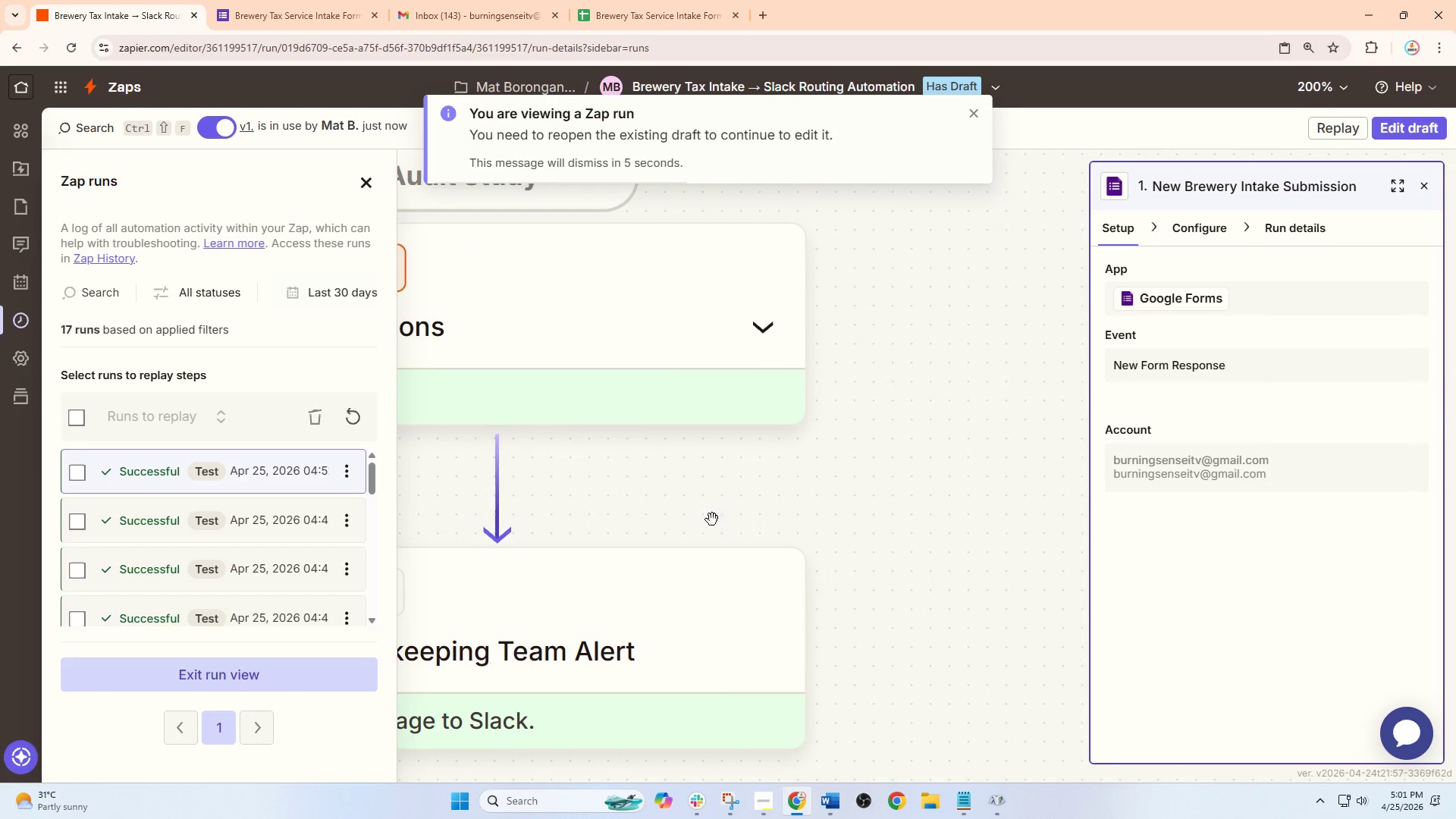 
left_click([1182, 226])
 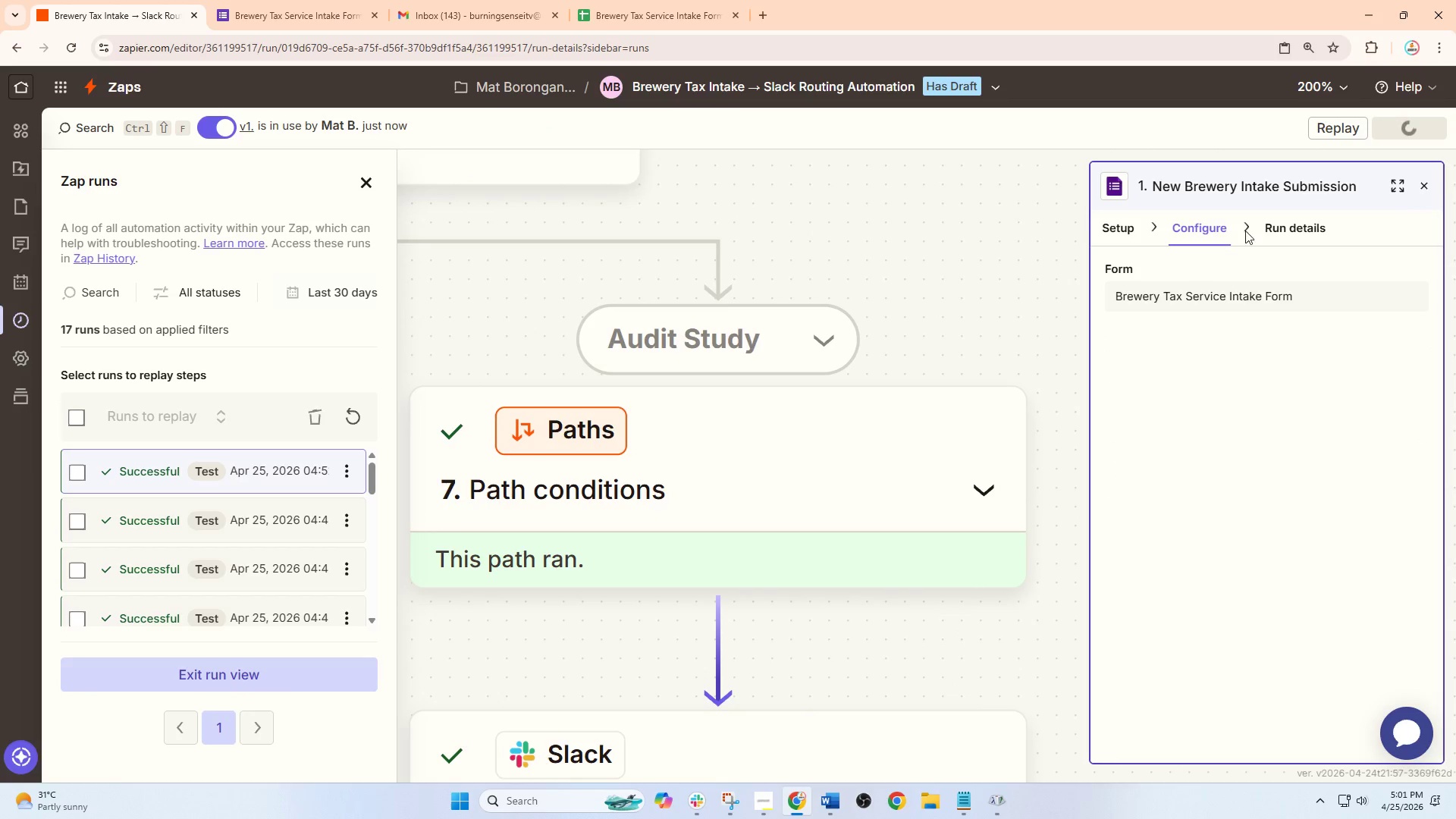 
left_click([1280, 226])
 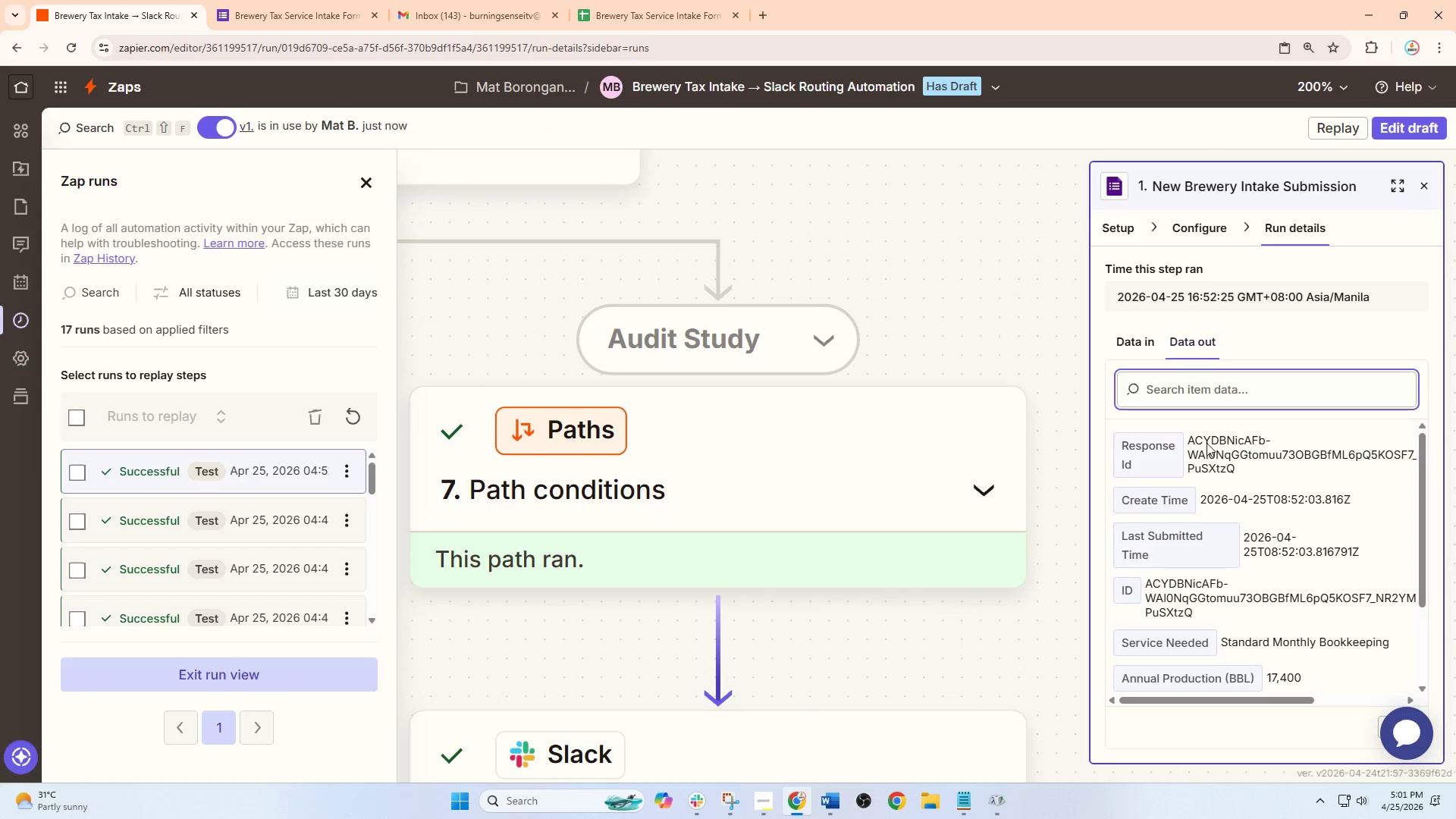 
scroll: coordinate [1229, 536], scroll_direction: down, amount: 4.0
 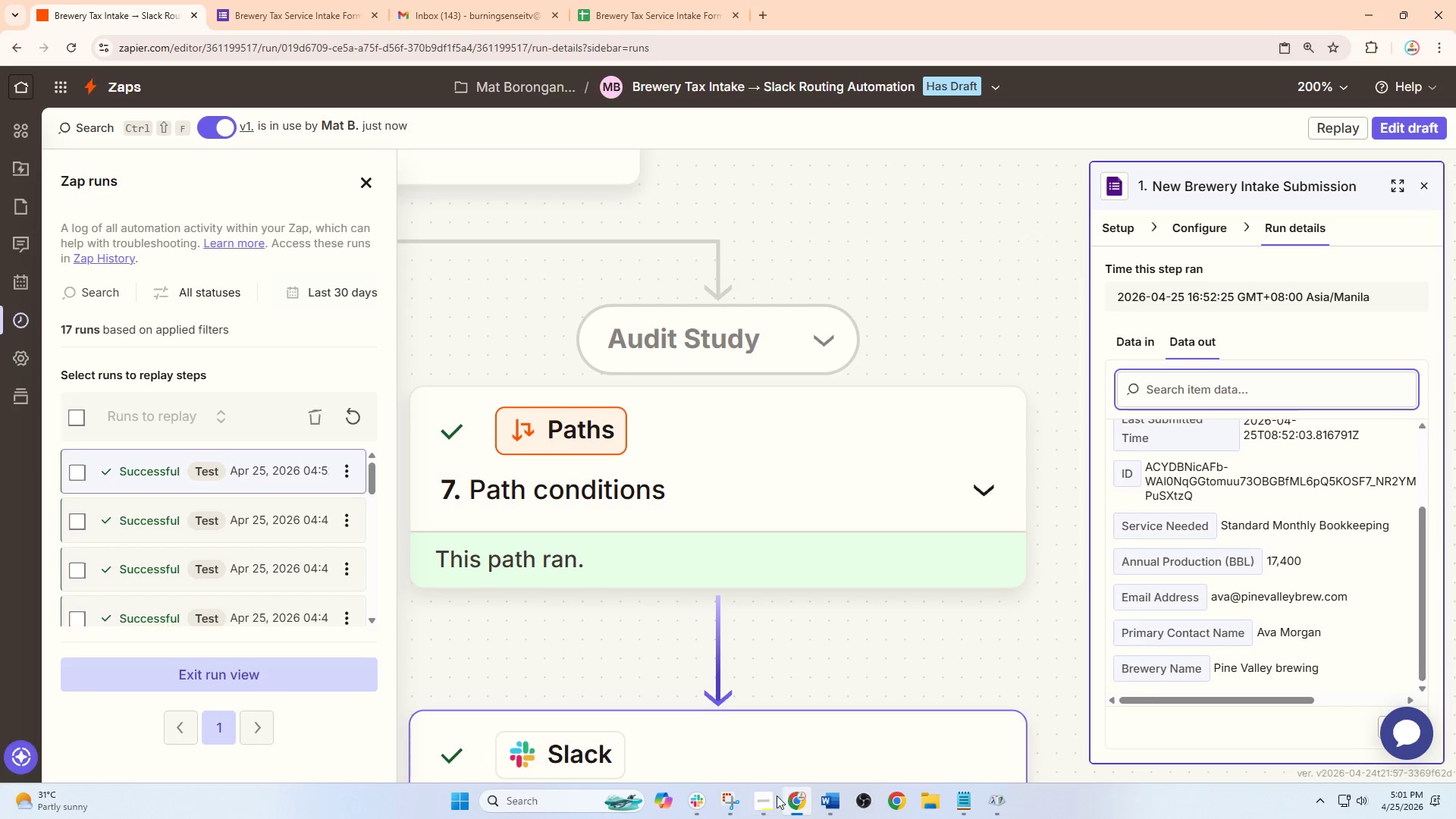 
left_click([729, 807])
 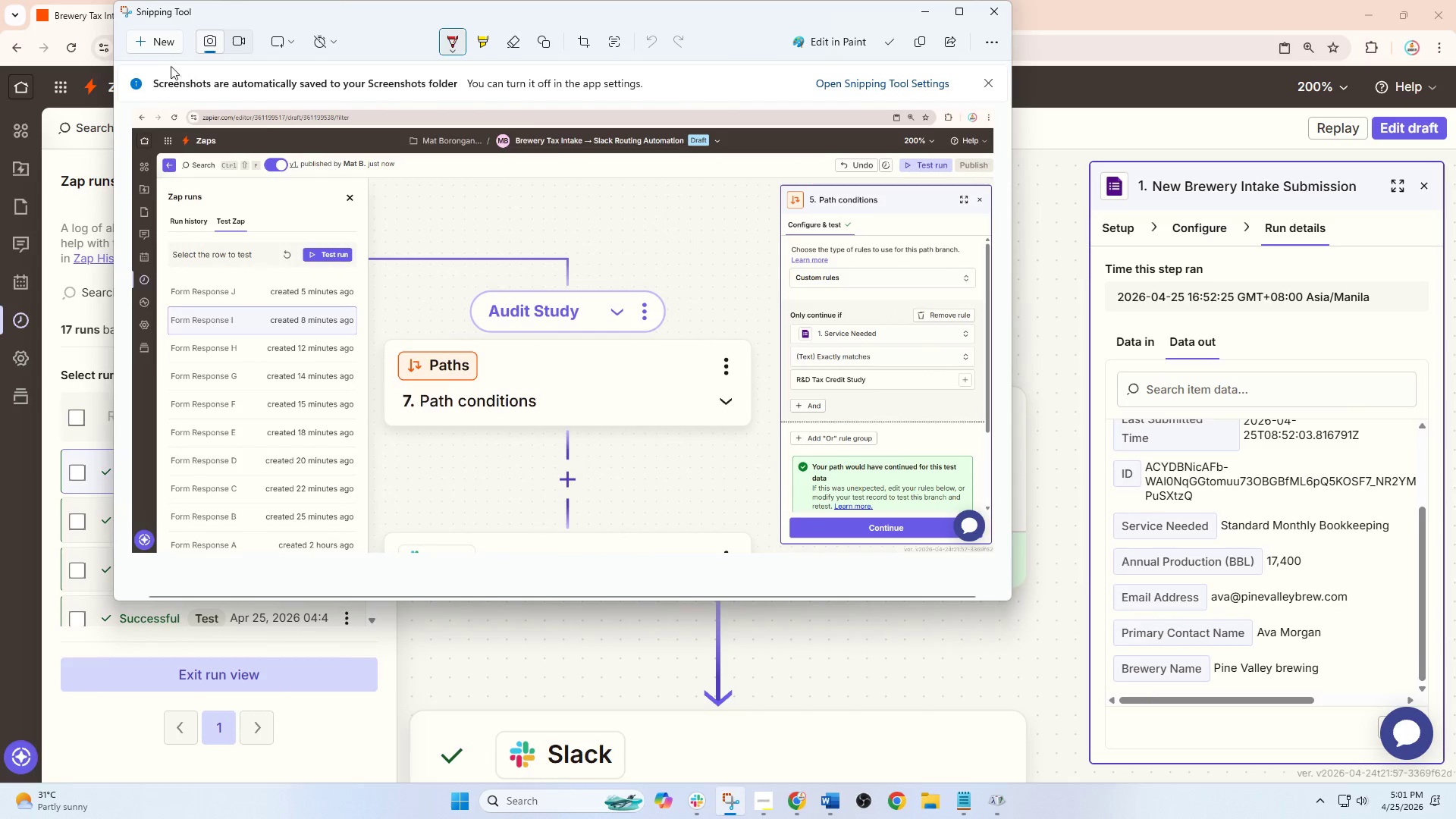 
left_click([164, 46])
 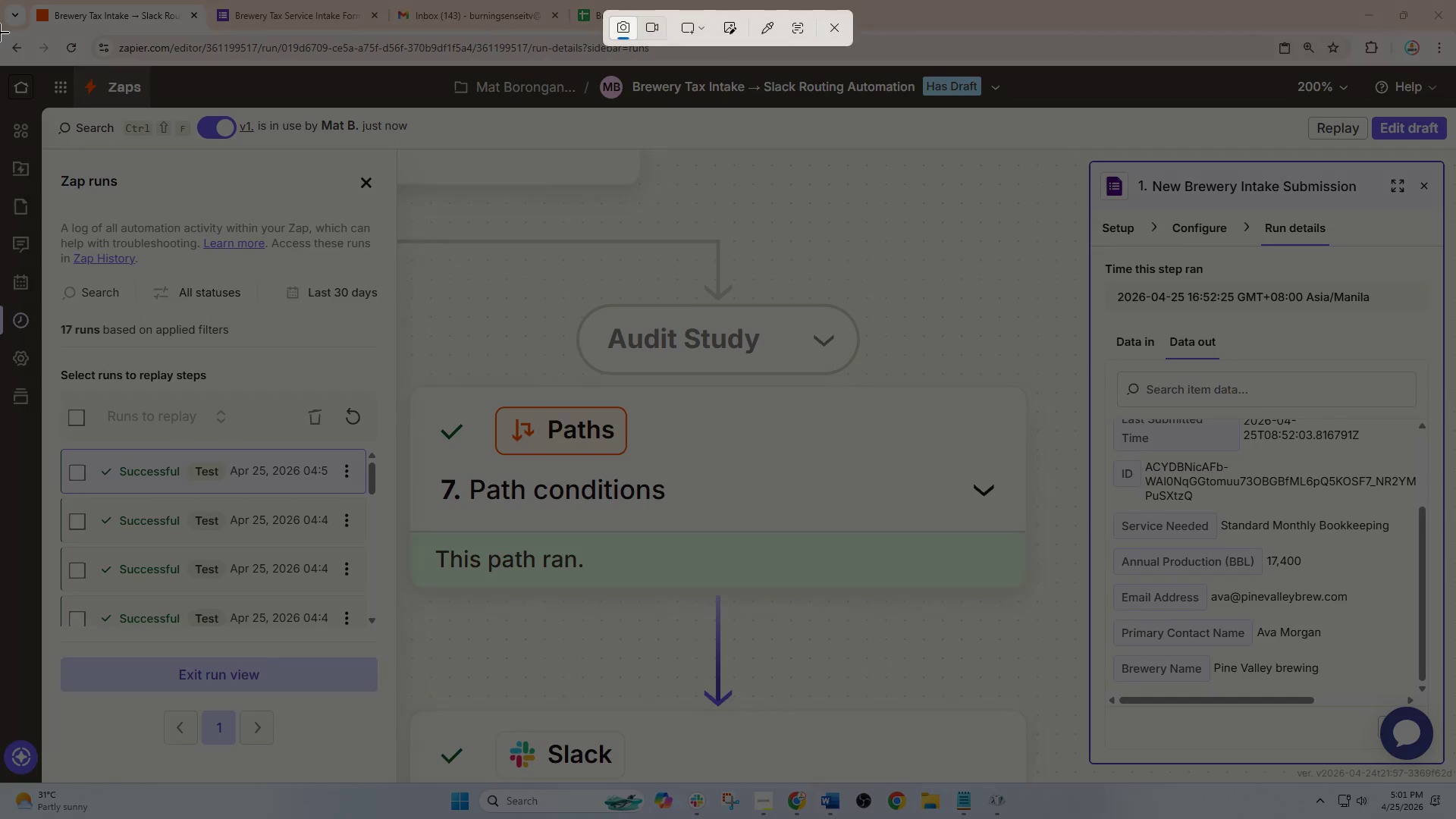 
left_click_drag(start_coordinate=[0, 33], to_coordinate=[1455, 784])
 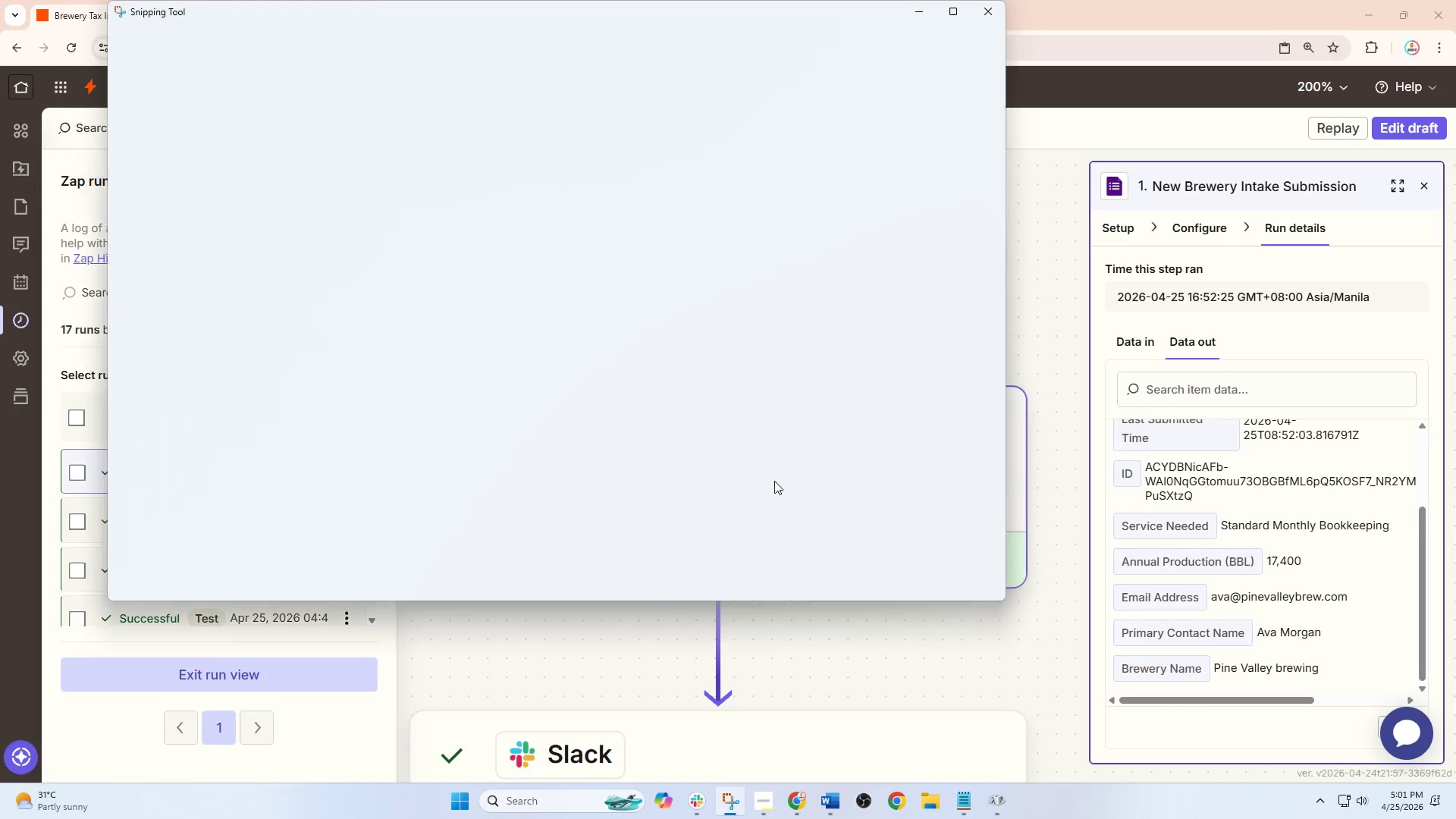 
right_click([695, 355])
 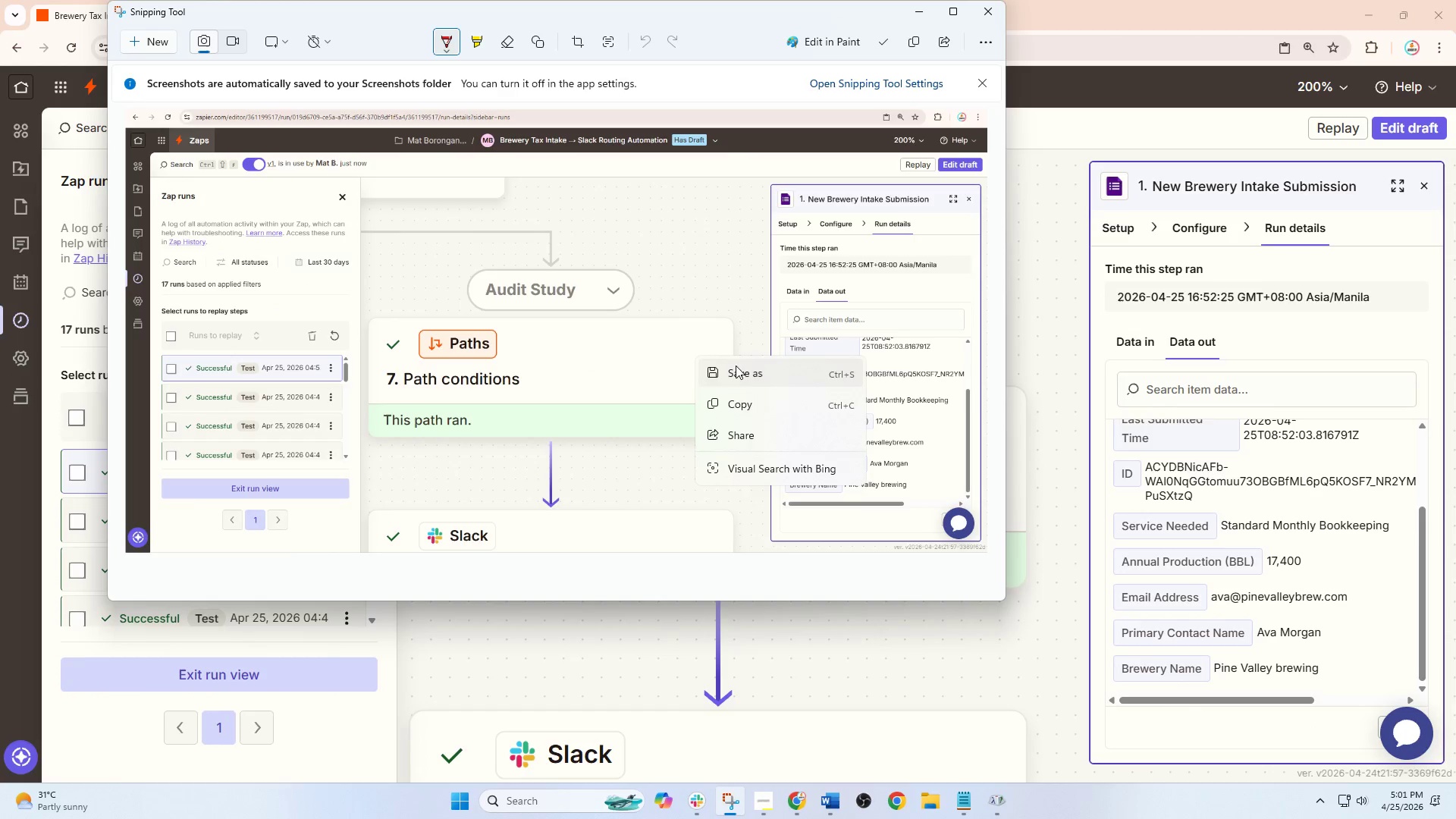 
left_click([736, 367])
 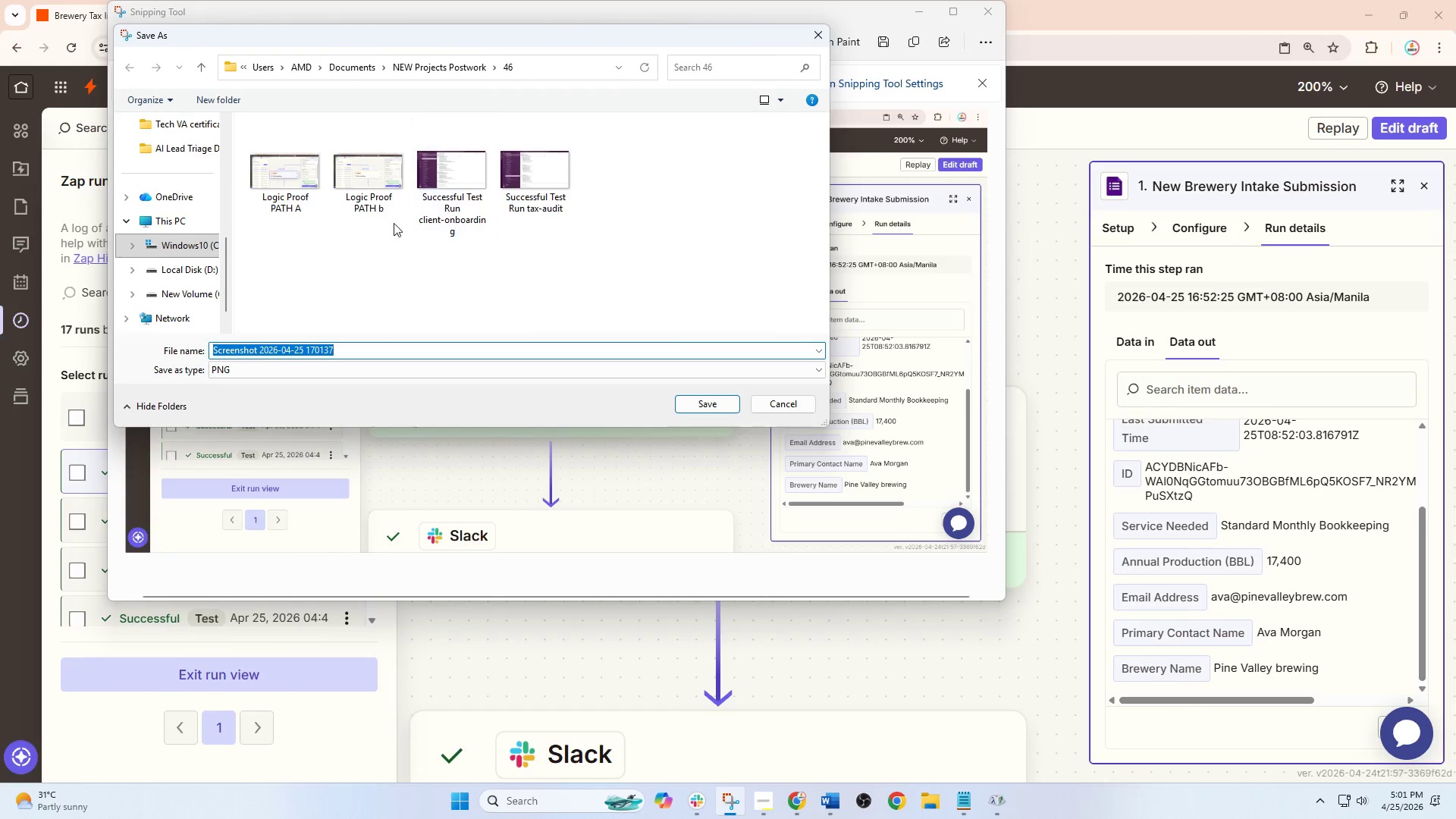 
left_click([276, 192])
 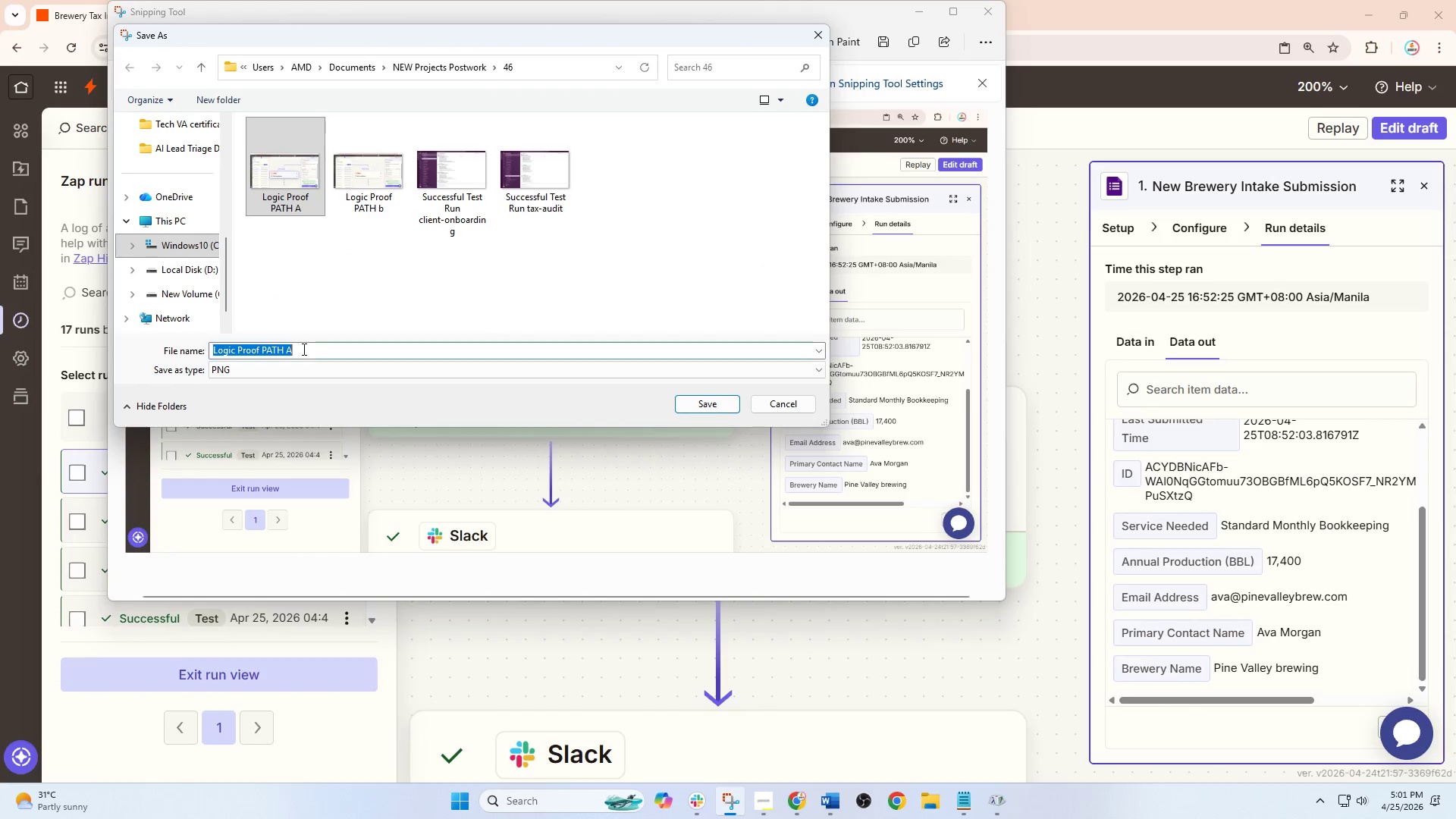 
double_click([303, 349])
 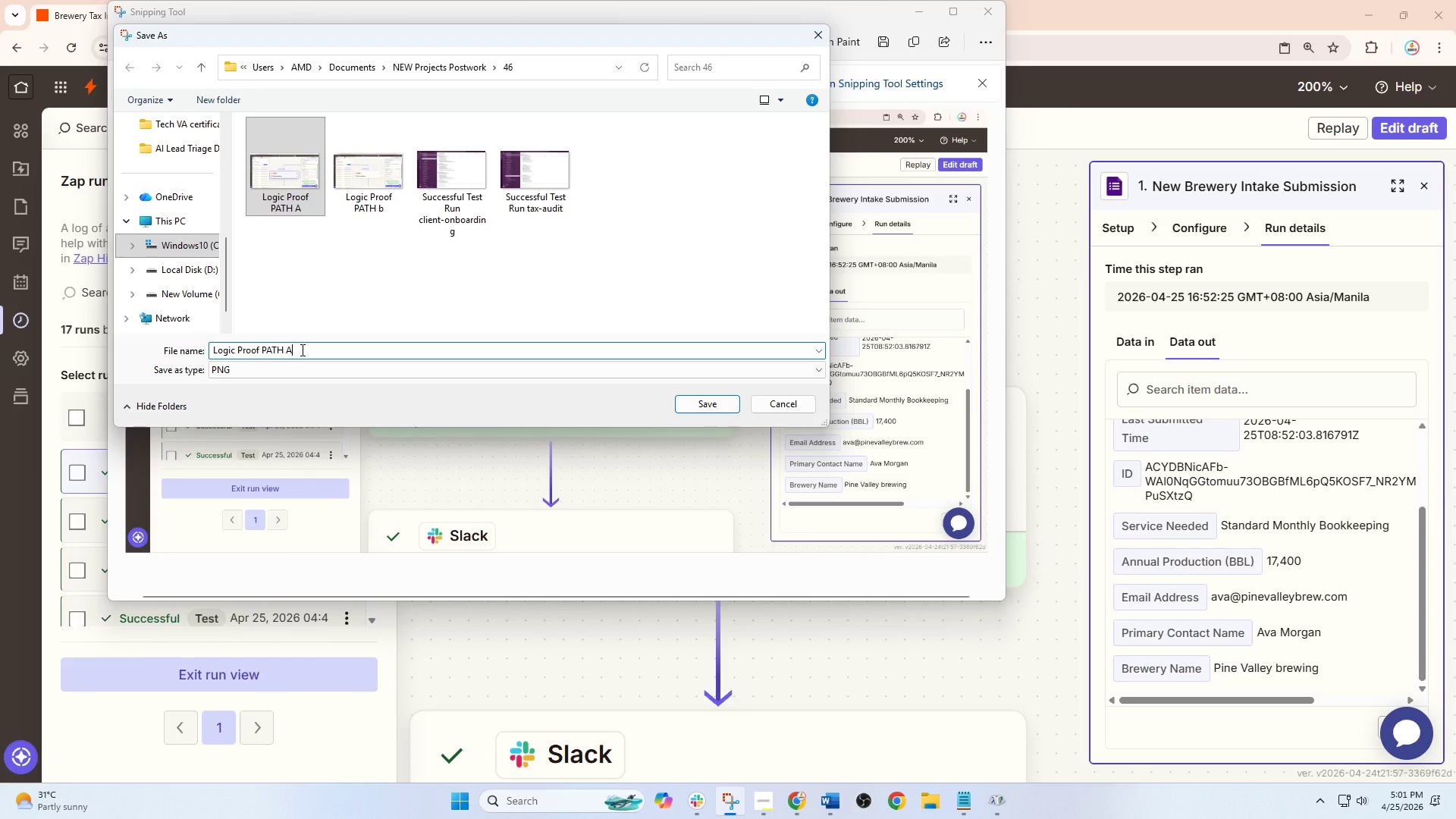 
triple_click([301, 350])
 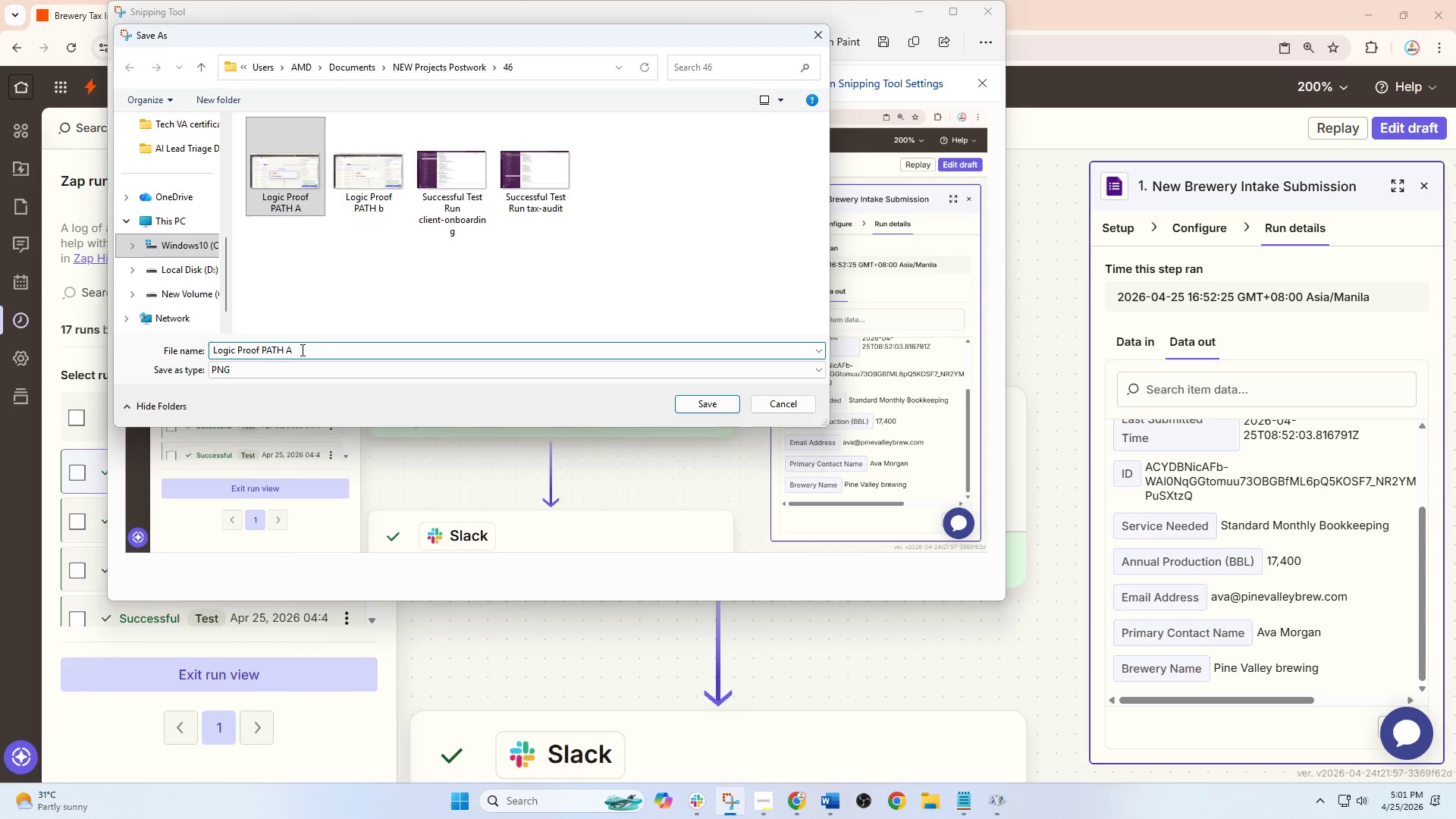 
key(1)
 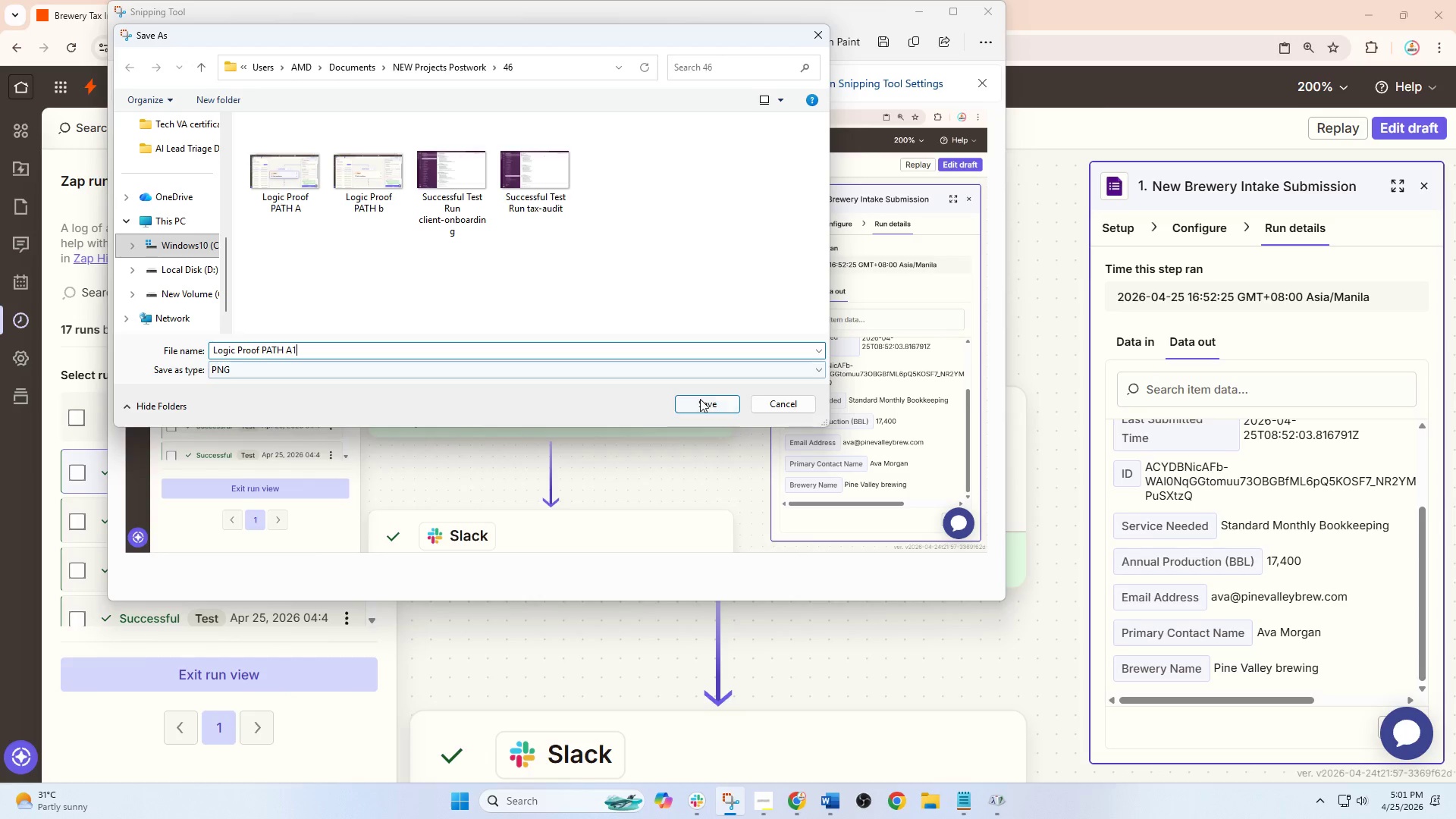 
left_click([701, 399])
 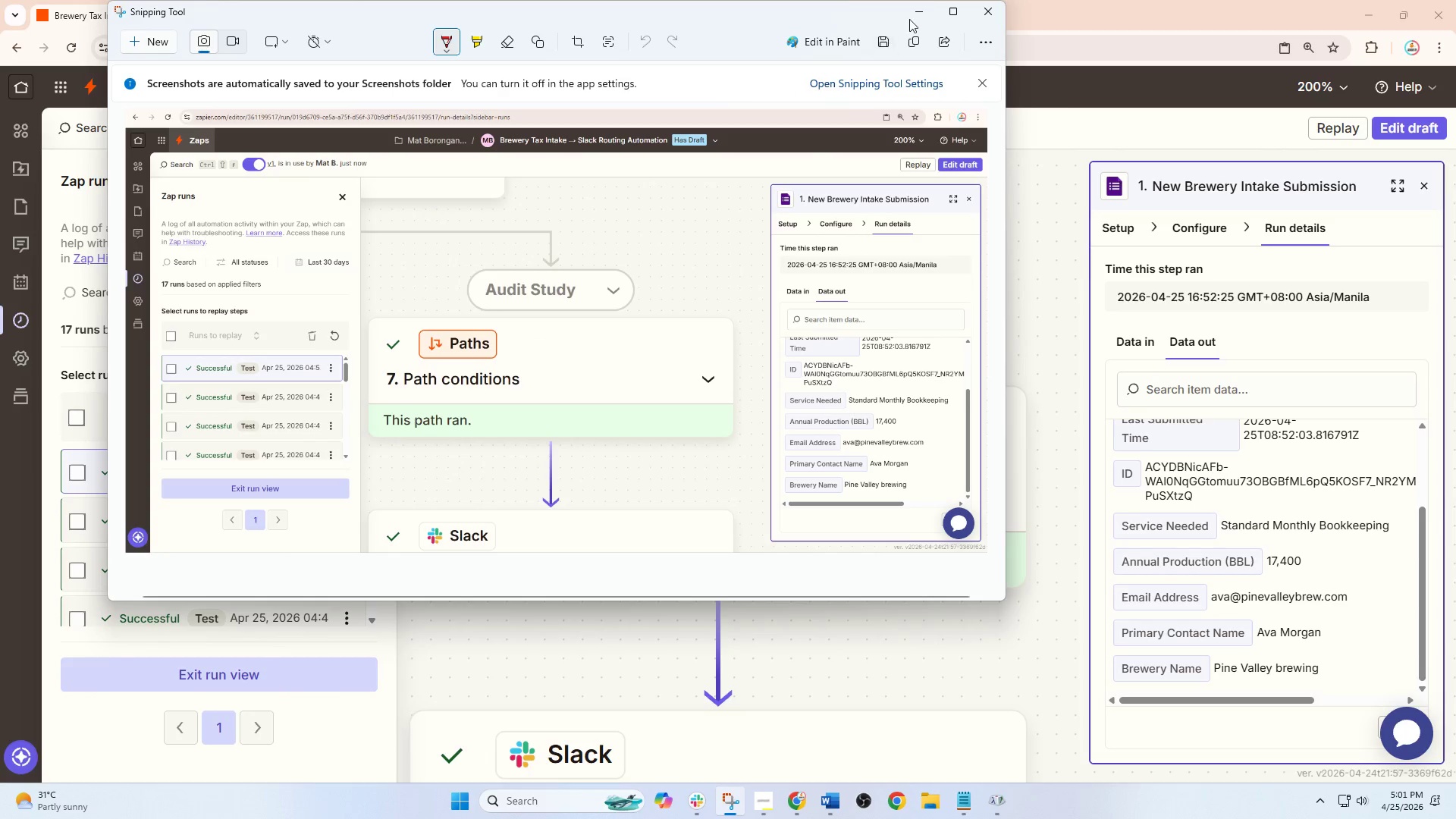 
left_click([915, 16])
 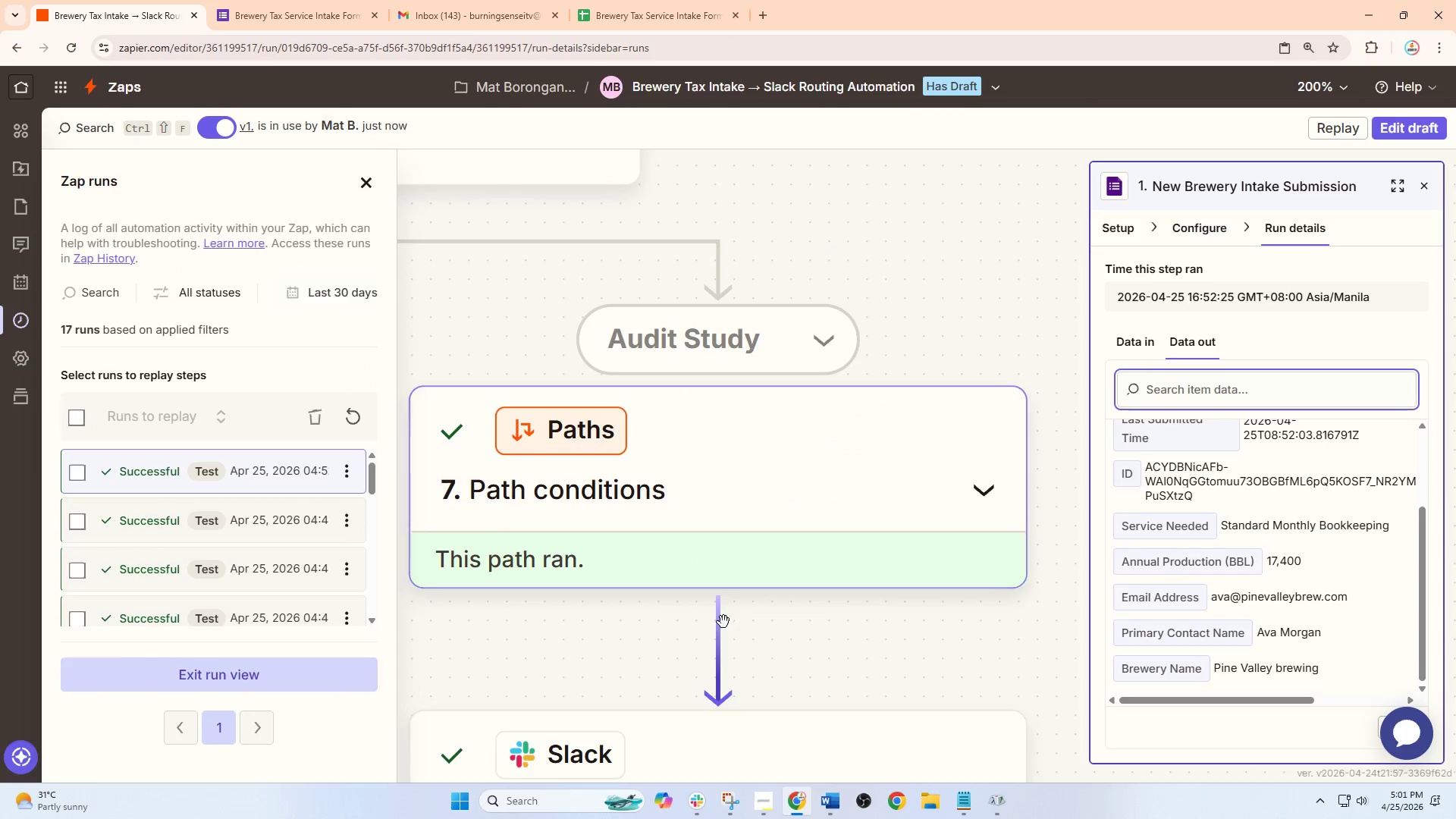 
left_click_drag(start_coordinate=[804, 609], to_coordinate=[440, 588])
 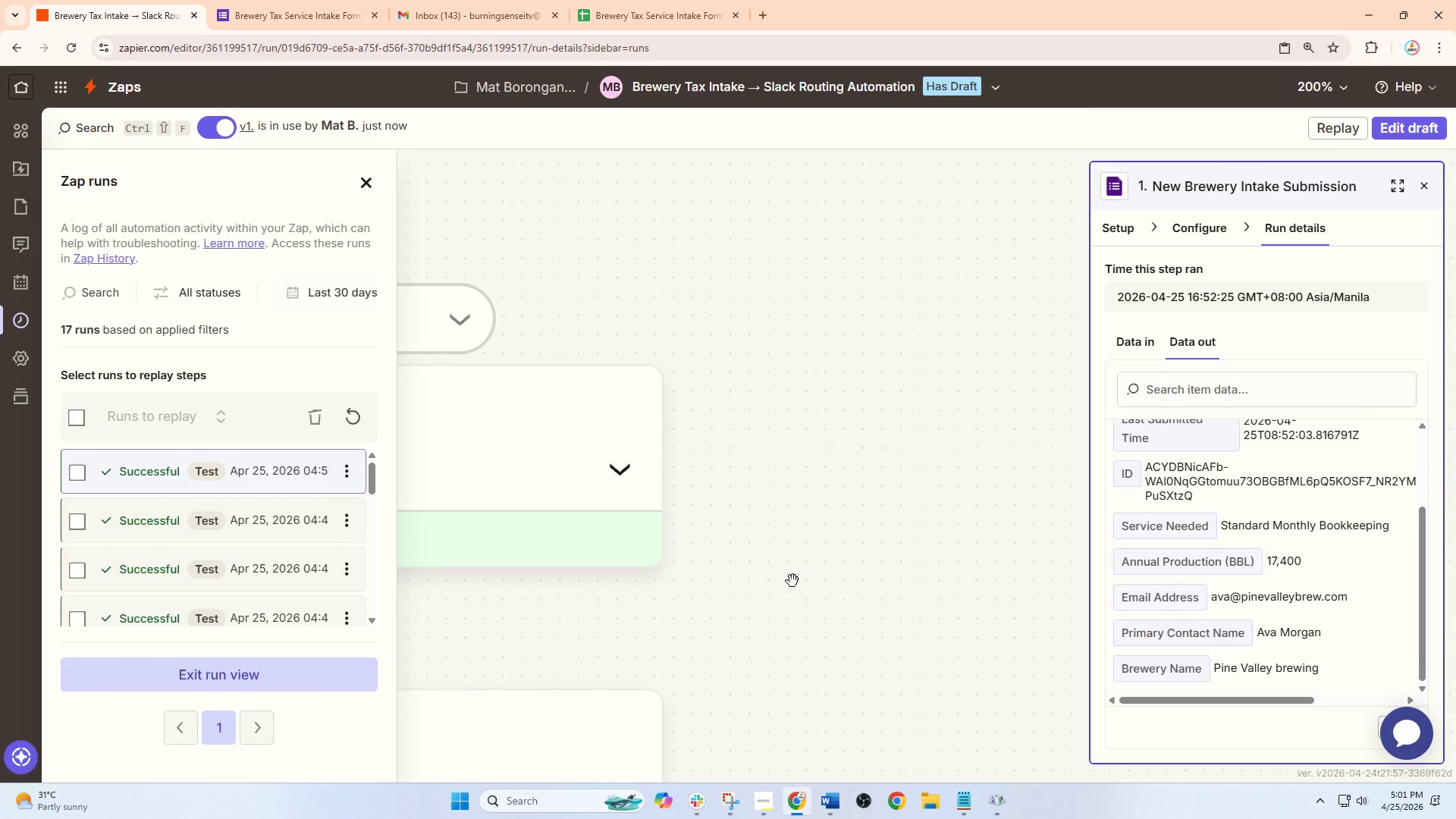 
left_click_drag(start_coordinate=[792, 581], to_coordinate=[462, 529])
 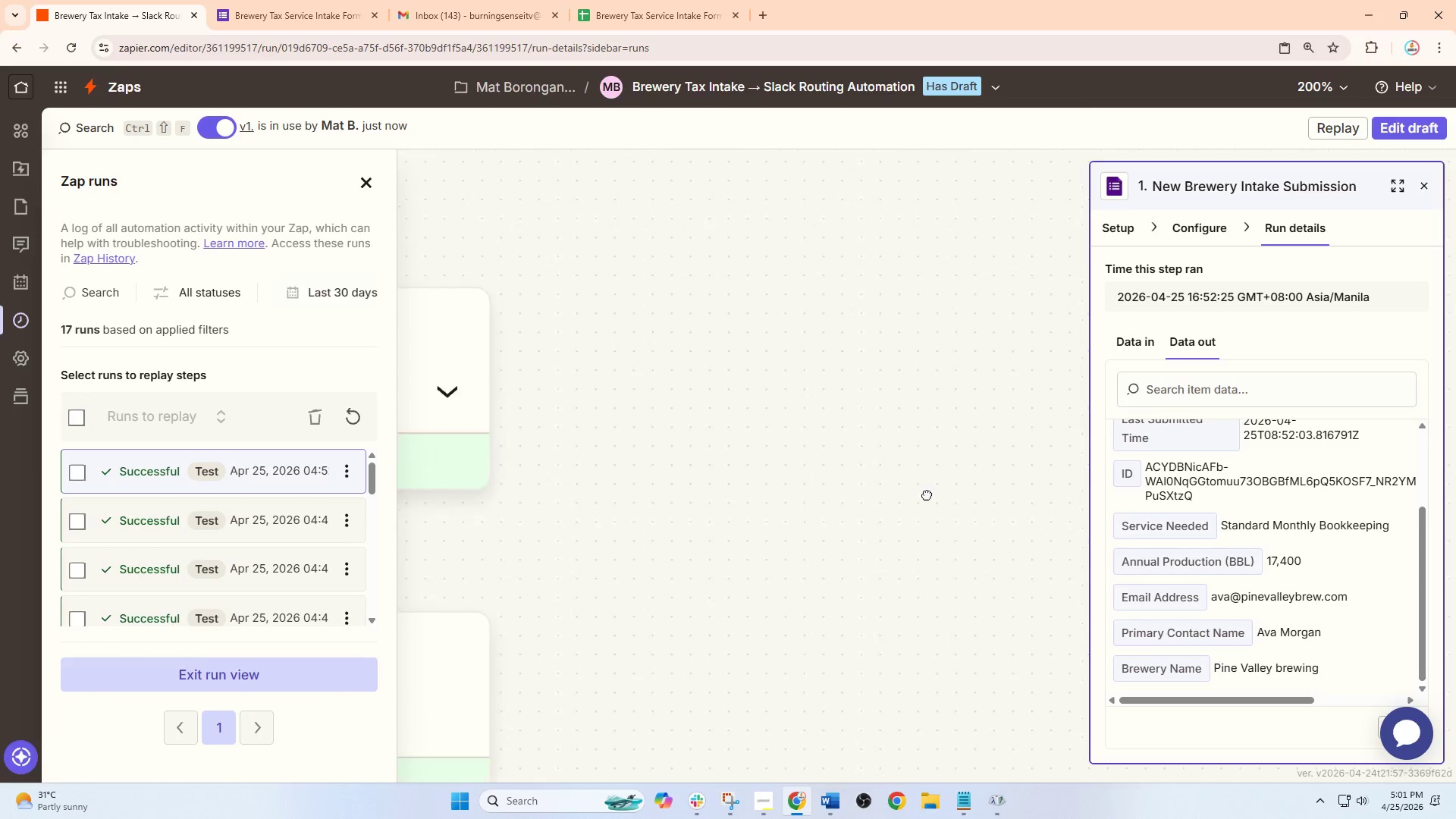 
left_click_drag(start_coordinate=[695, 531], to_coordinate=[1096, 494])
 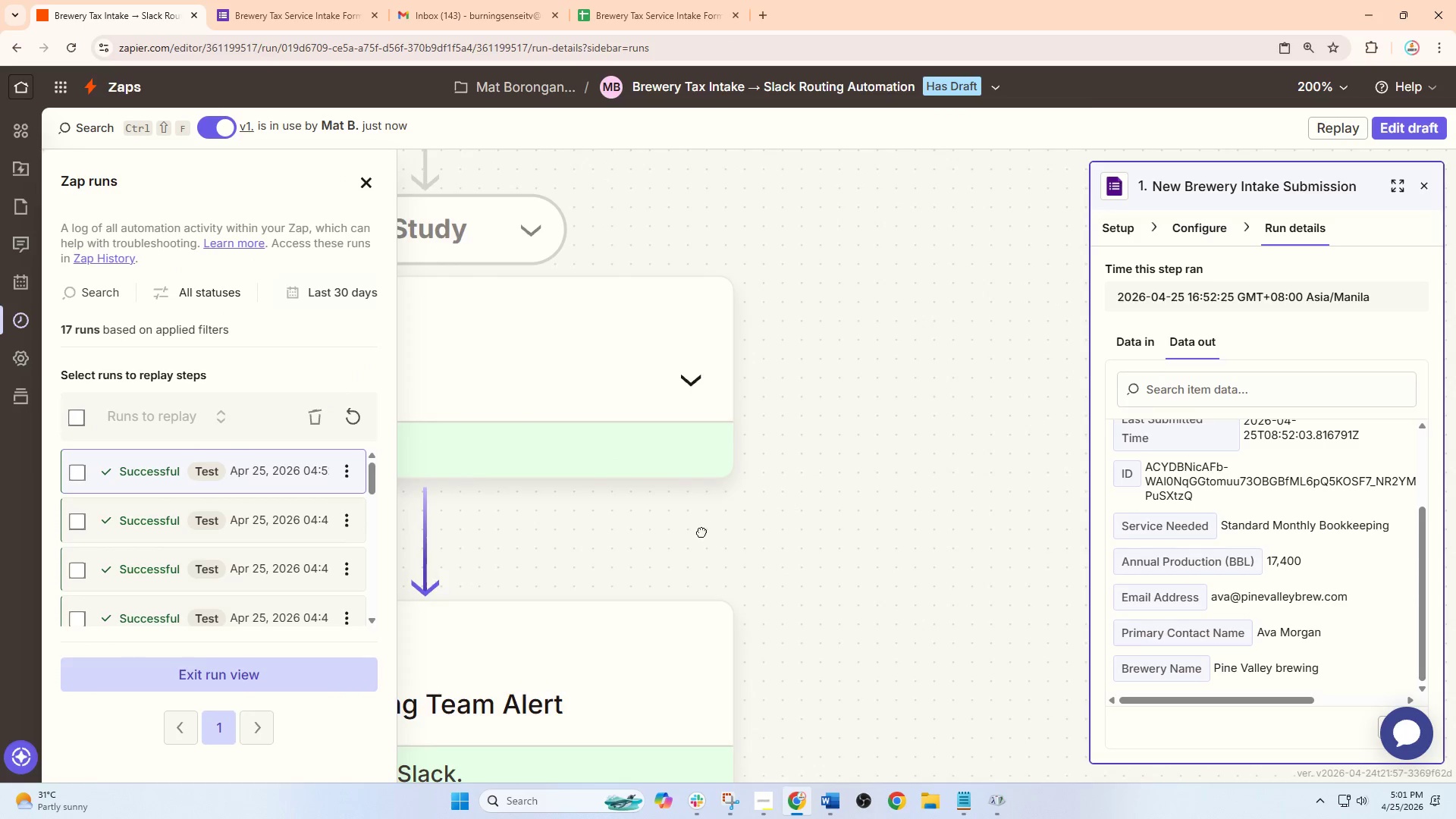 
left_click_drag(start_coordinate=[651, 532], to_coordinate=[982, 532])
 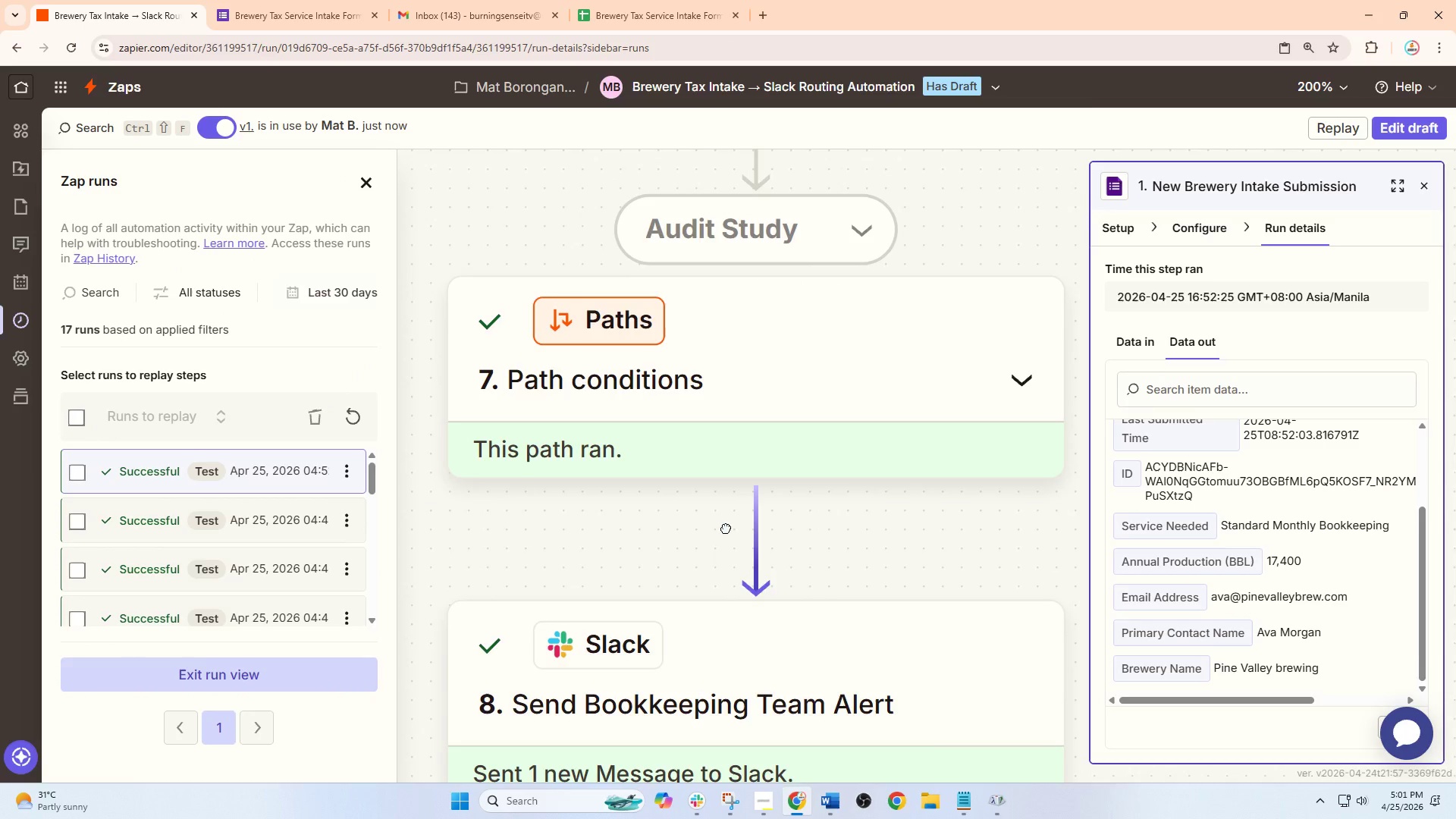 
left_click_drag(start_coordinate=[726, 528], to_coordinate=[1128, 486])
 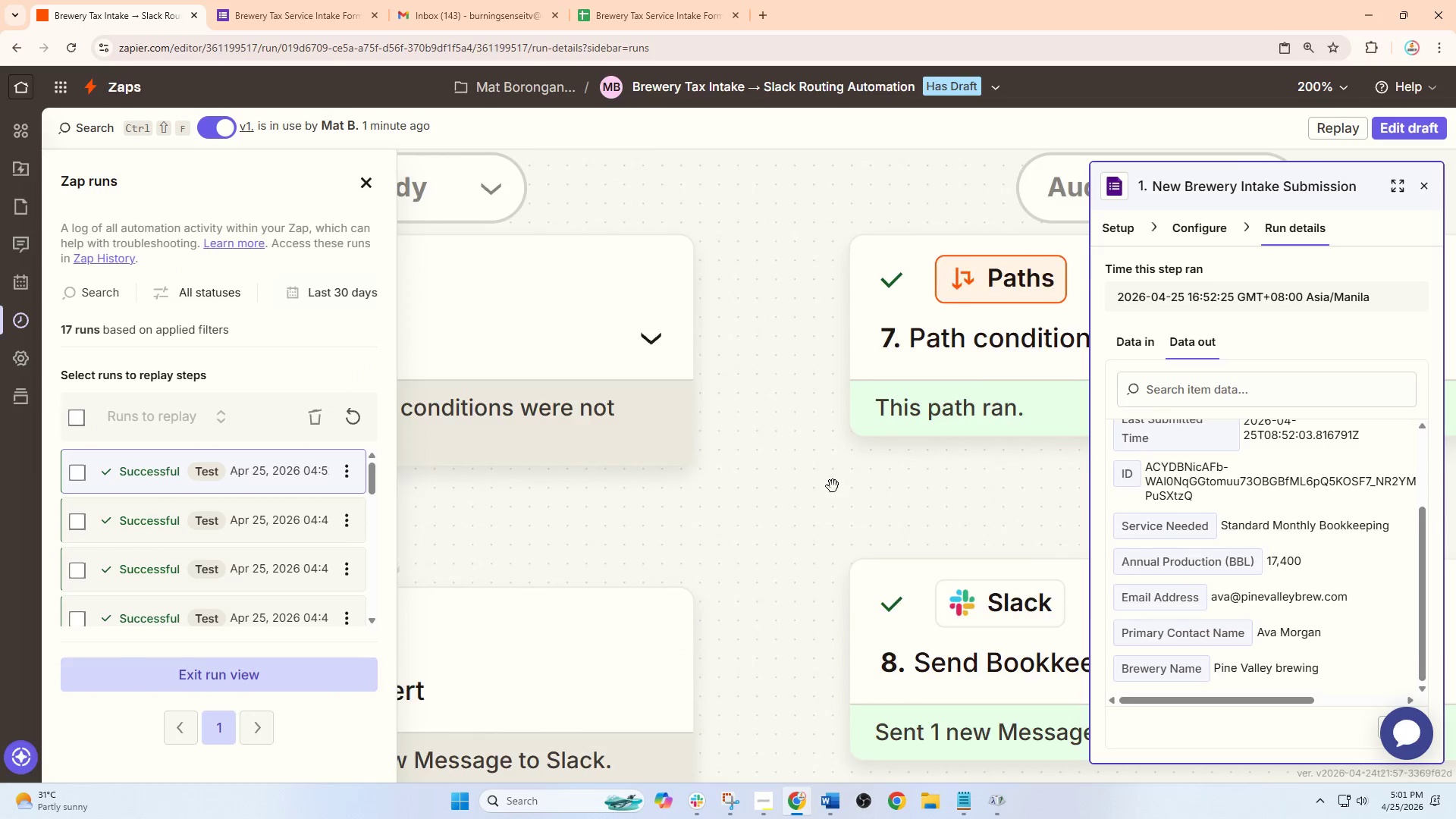 
left_click_drag(start_coordinate=[833, 486], to_coordinate=[1181, 548])
 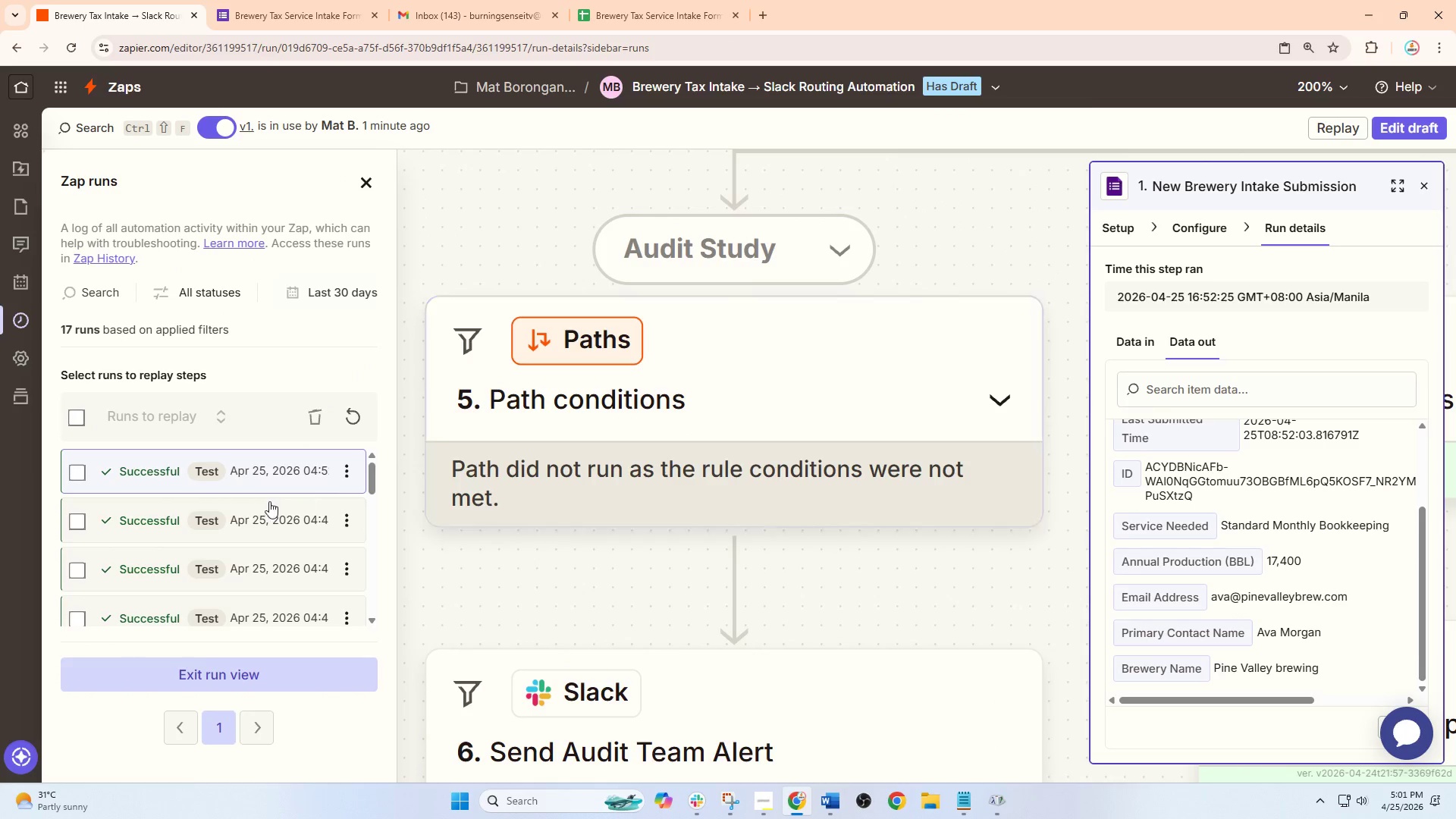 
left_click([257, 511])
 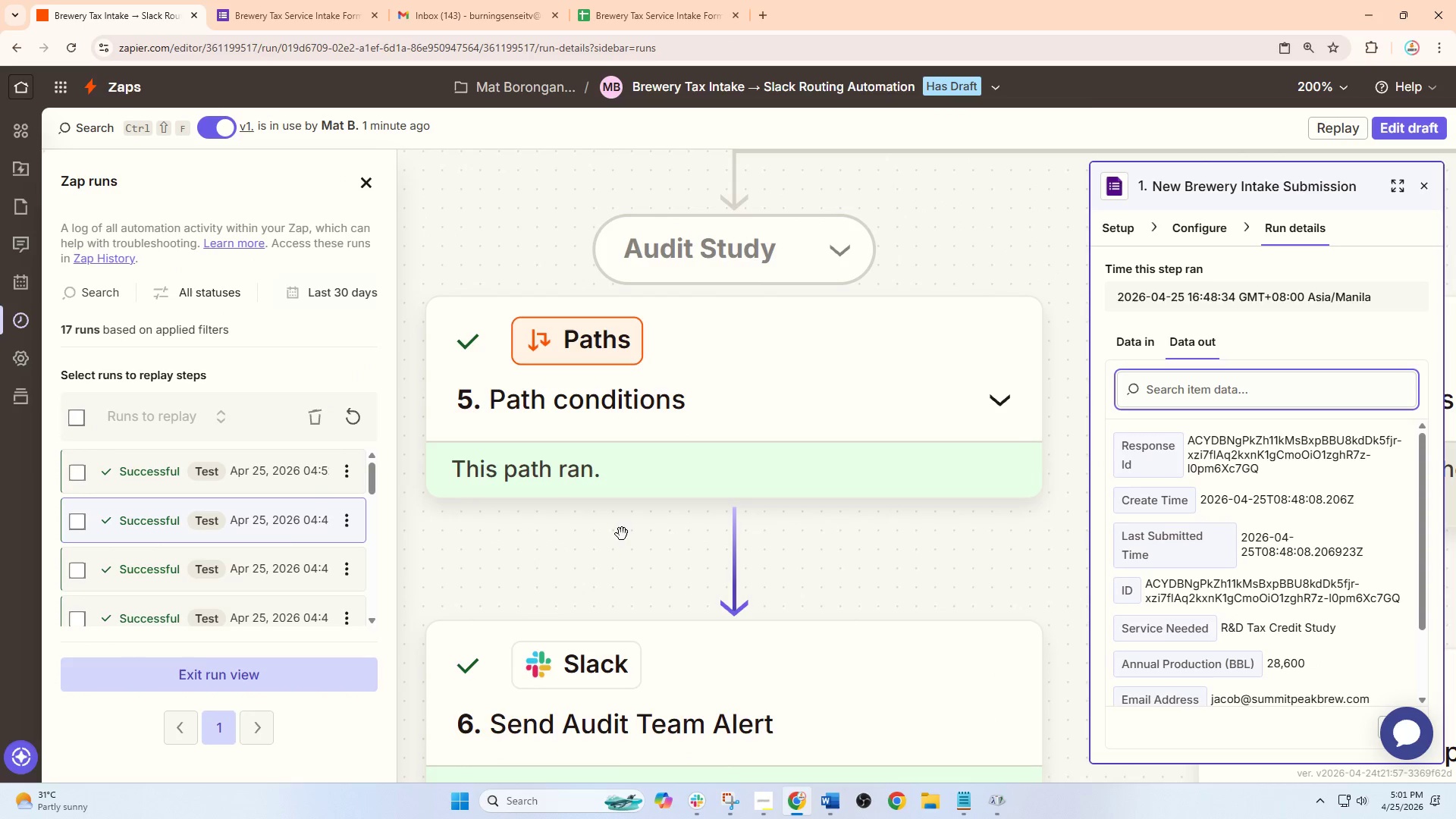 
left_click_drag(start_coordinate=[754, 535], to_coordinate=[765, 646])
 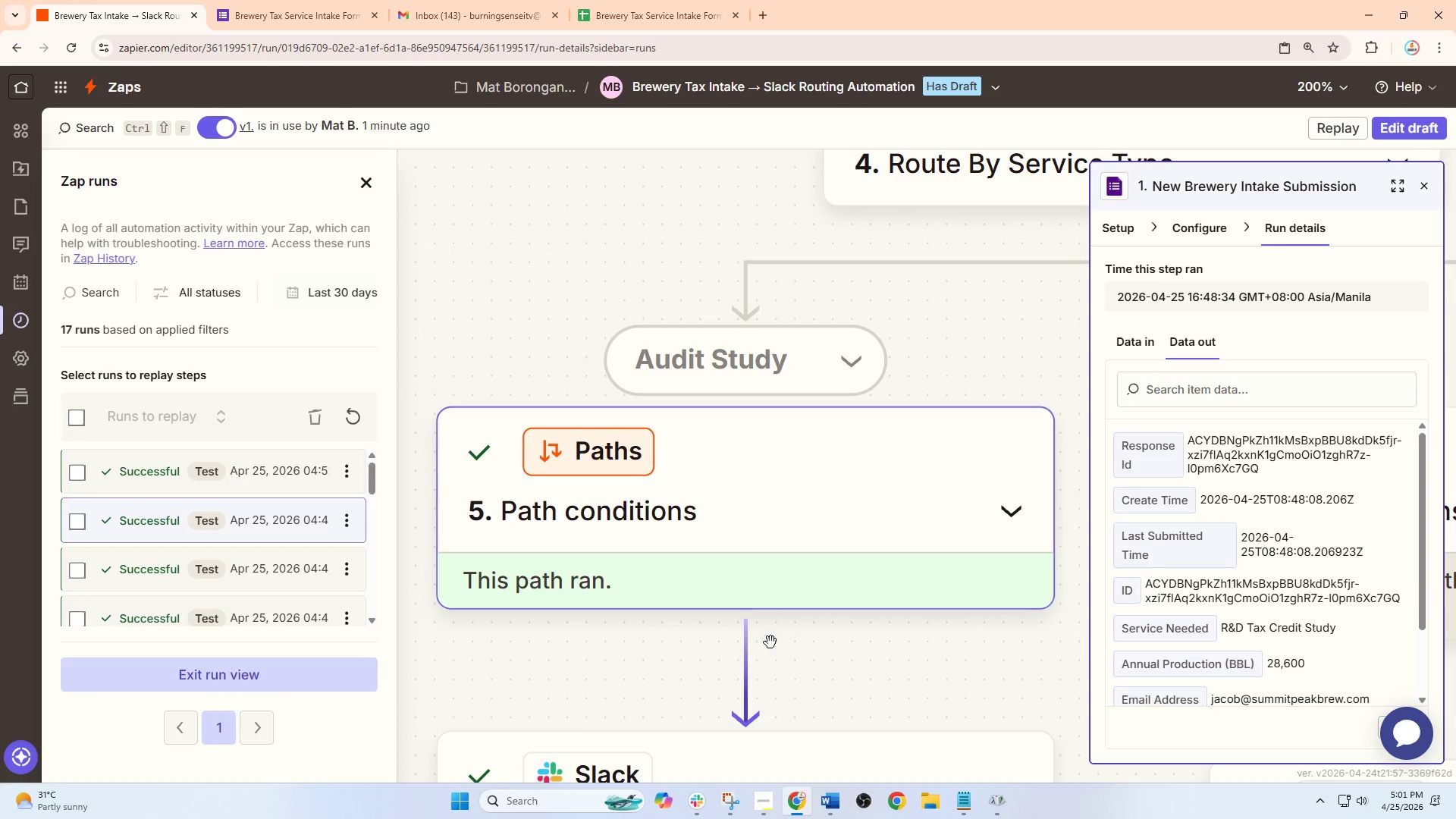 
left_click_drag(start_coordinate=[772, 645], to_coordinate=[777, 635])
 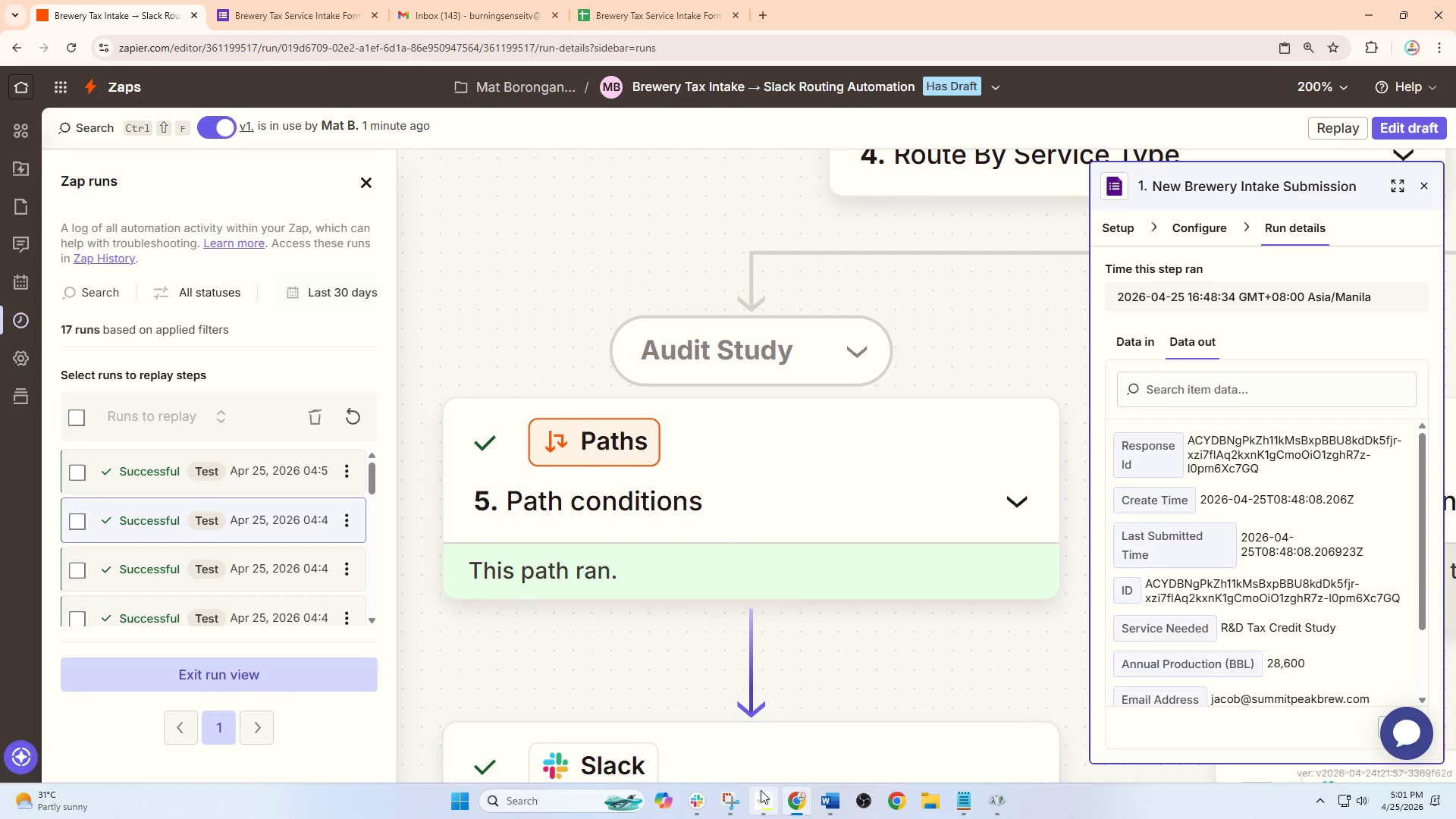 
left_click([733, 793])
 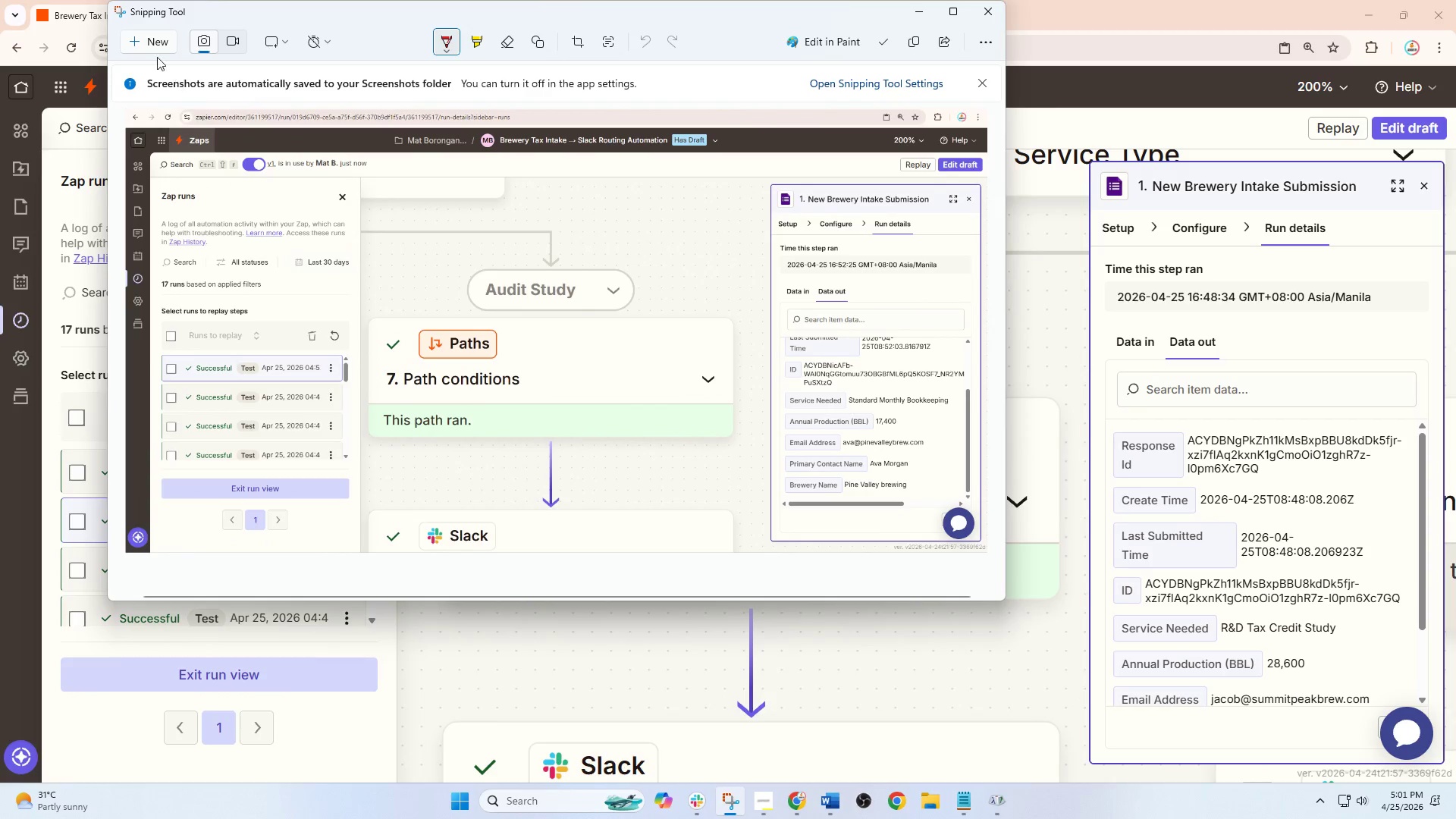 
left_click([155, 41])
 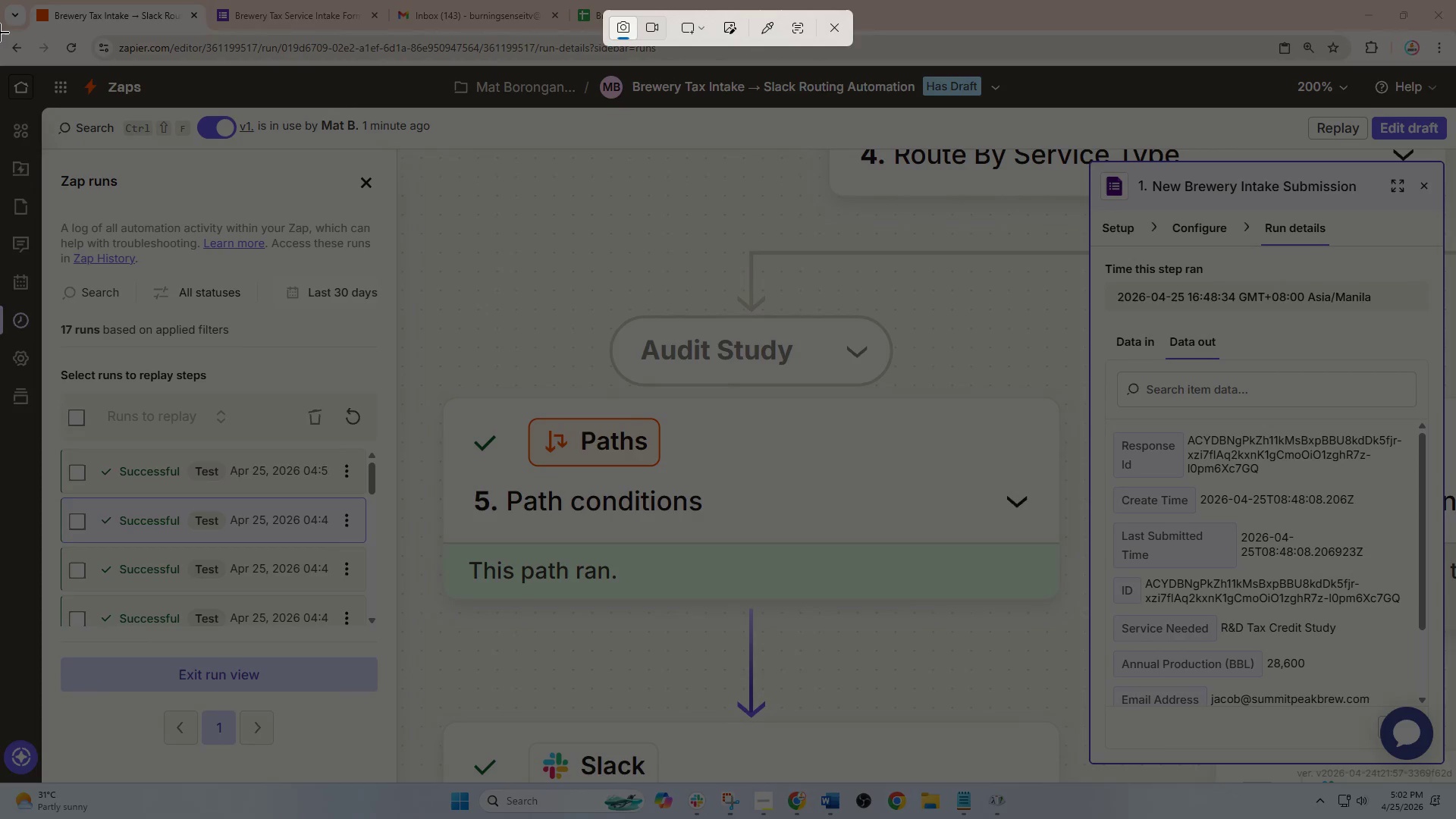 
left_click_drag(start_coordinate=[0, 33], to_coordinate=[1455, 780])
 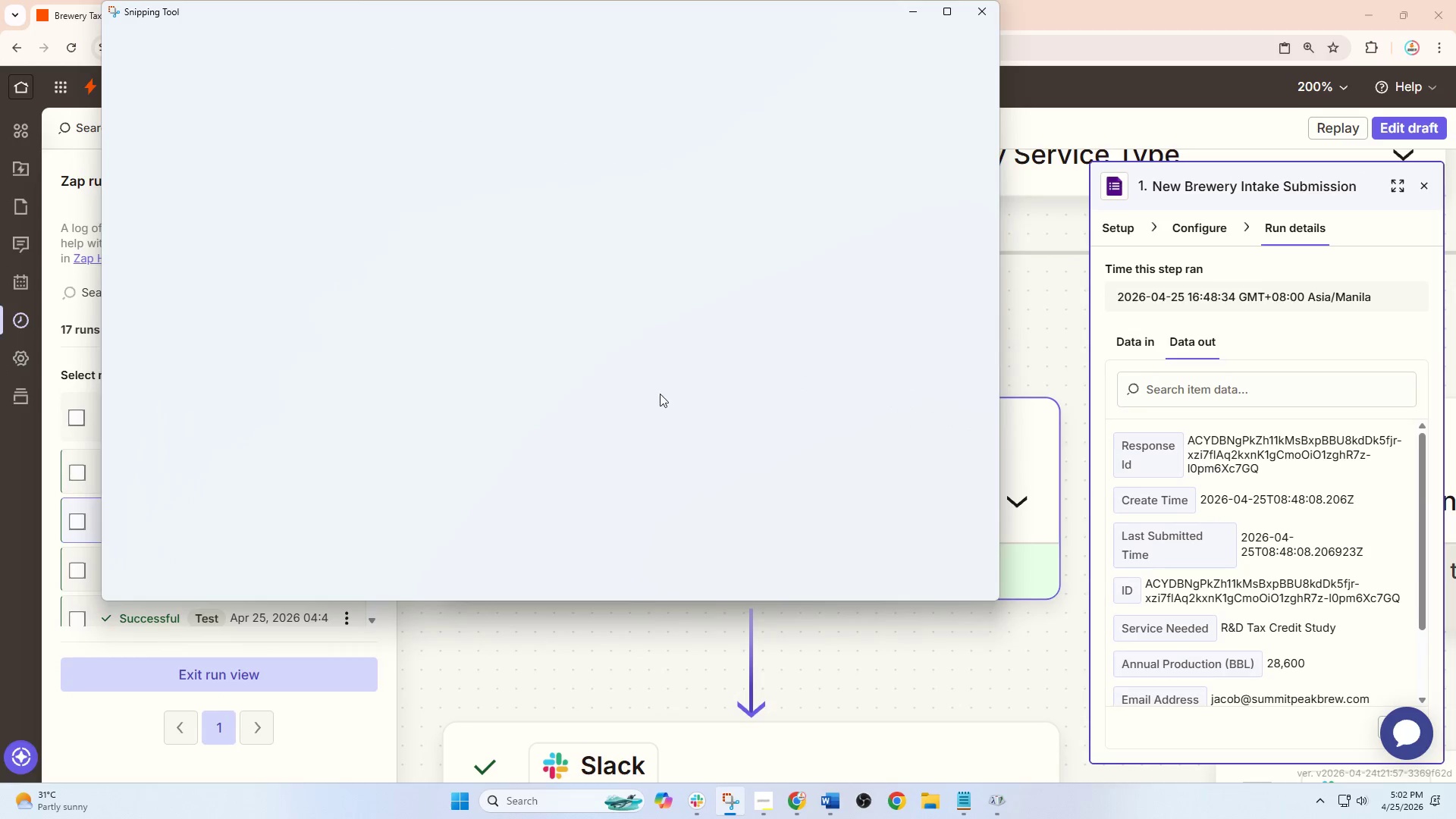 
right_click([651, 353])
 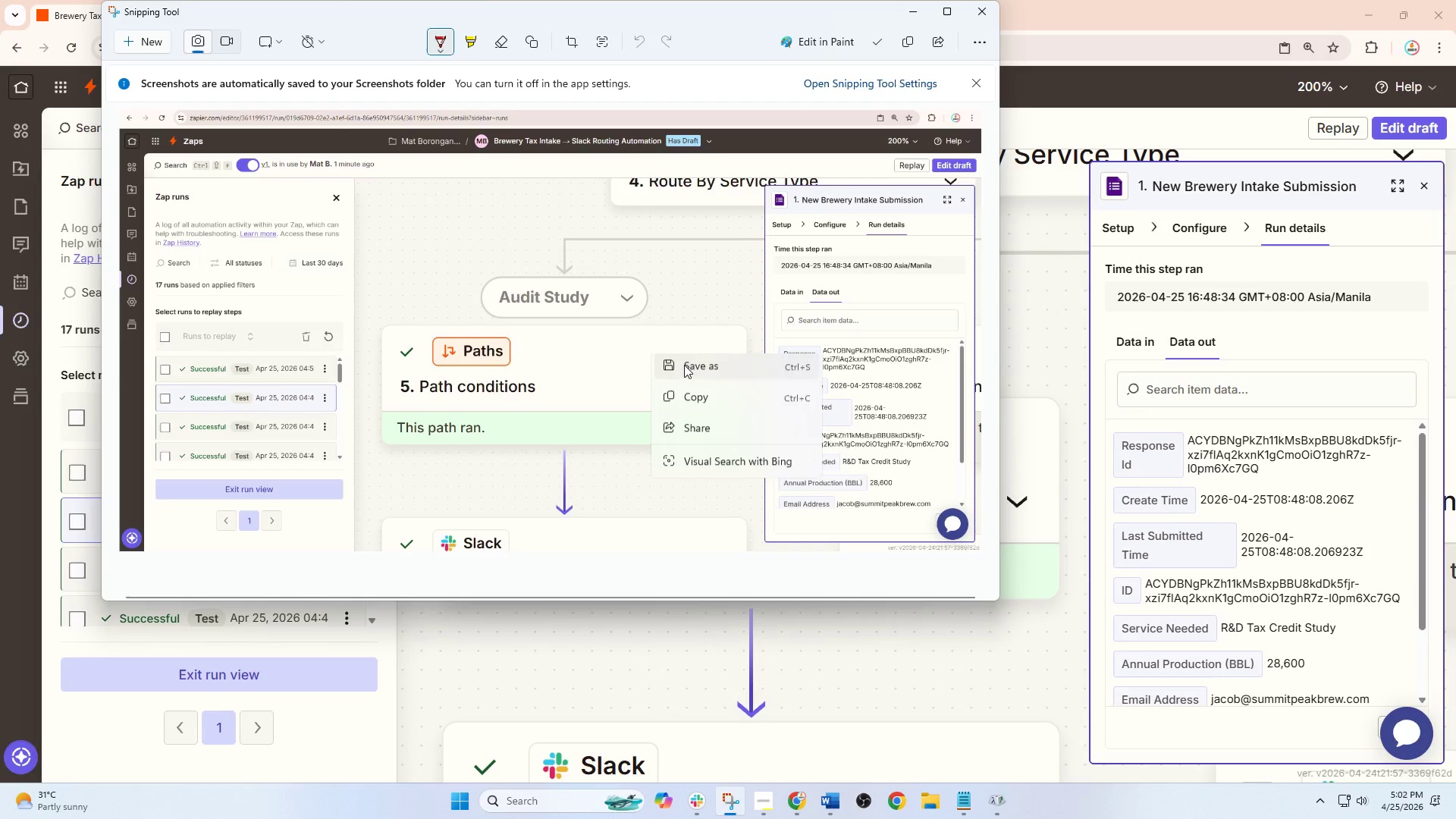 
left_click([690, 365])
 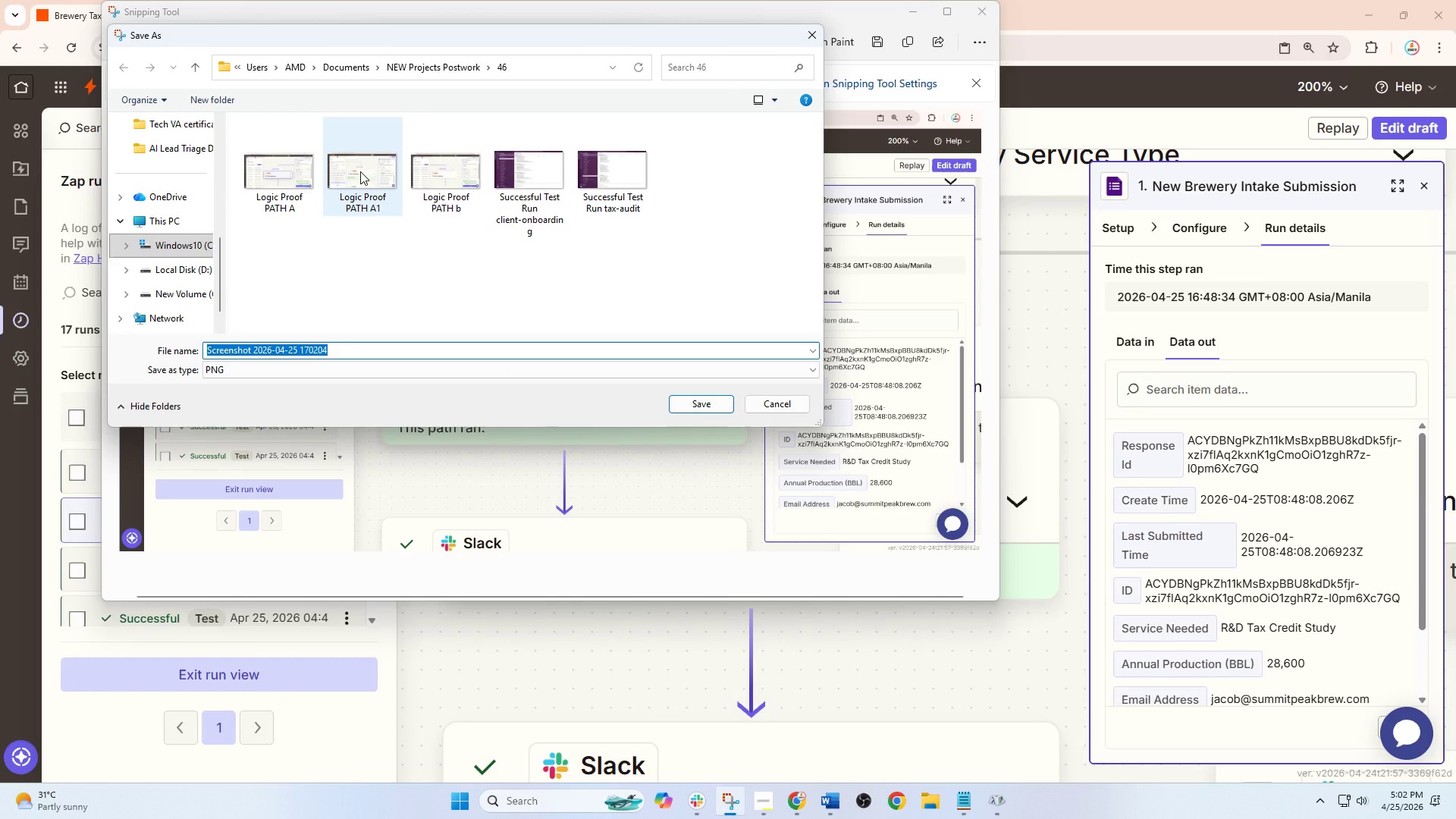 
left_click([424, 172])
 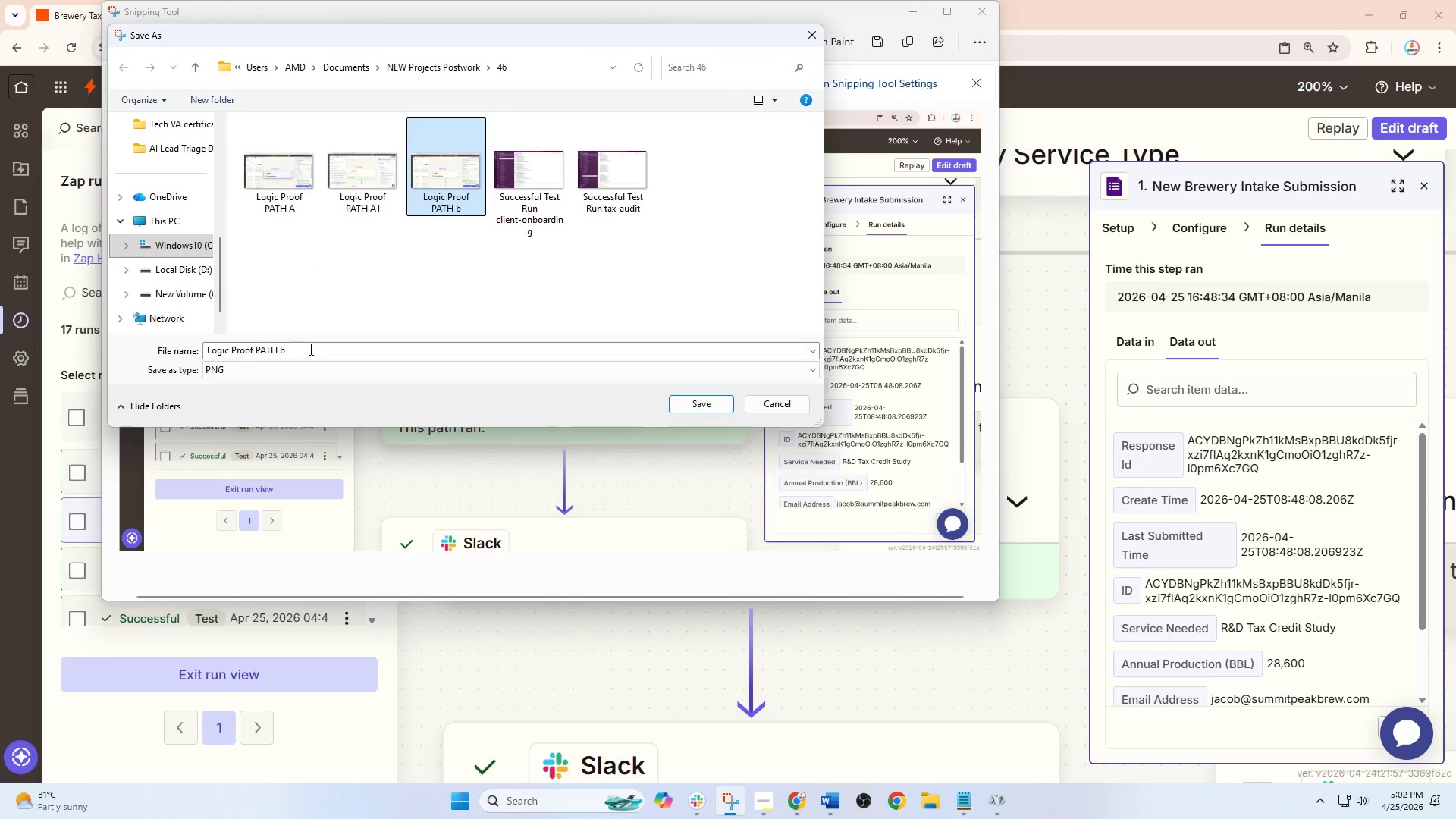 
double_click([309, 349])
 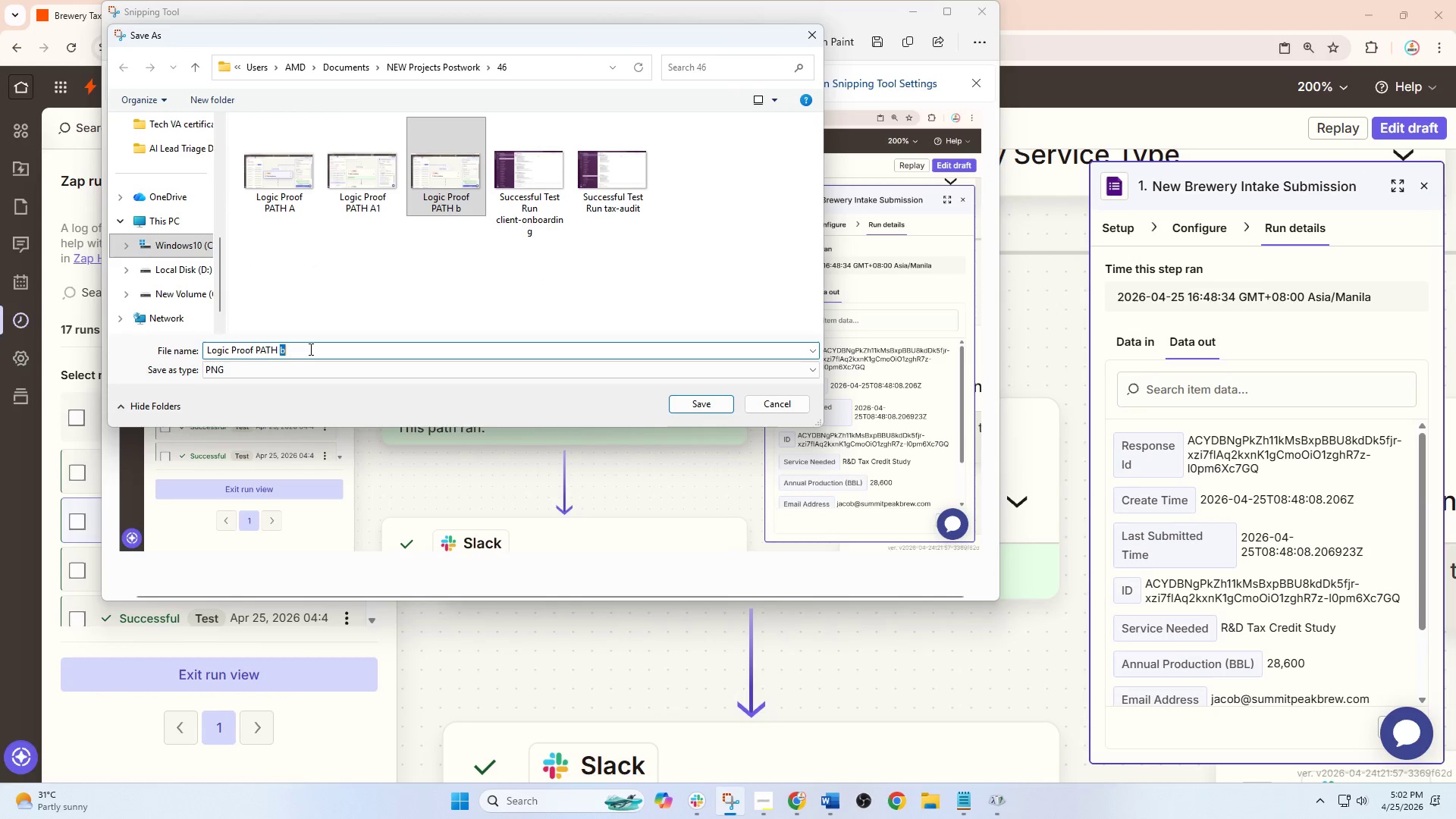 
triple_click([309, 349])
 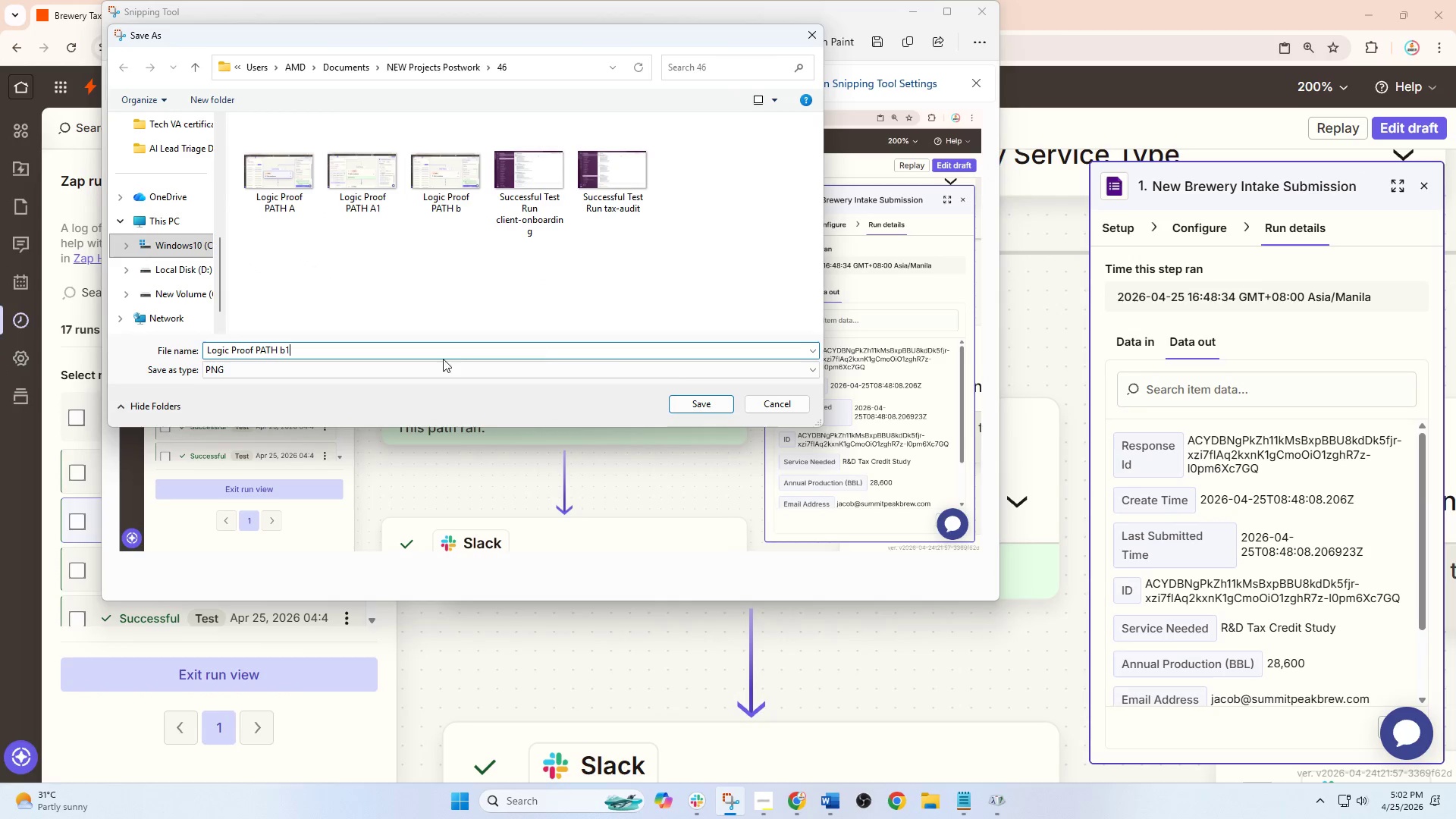 
key(1)
 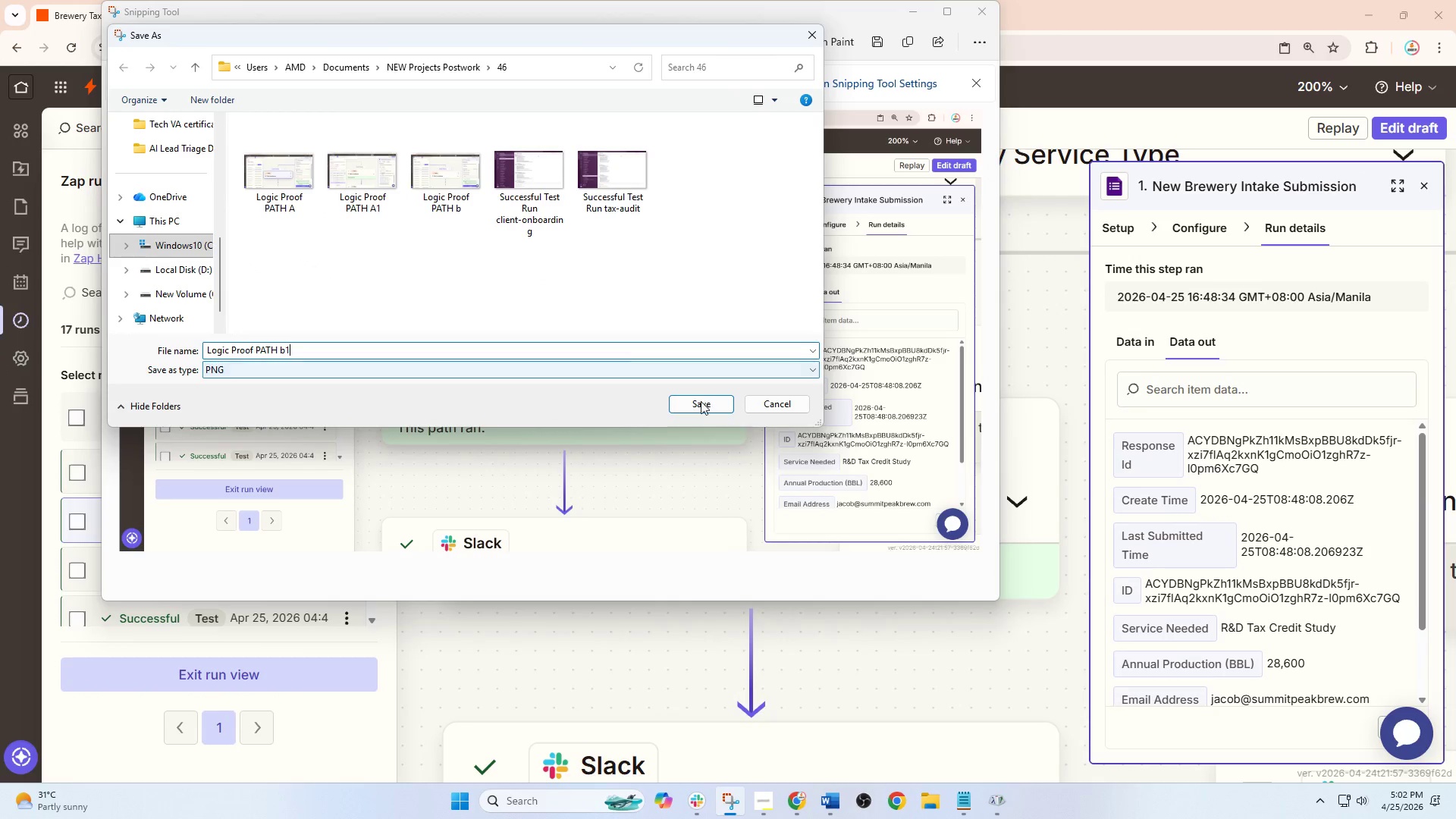 
left_click([701, 401])
 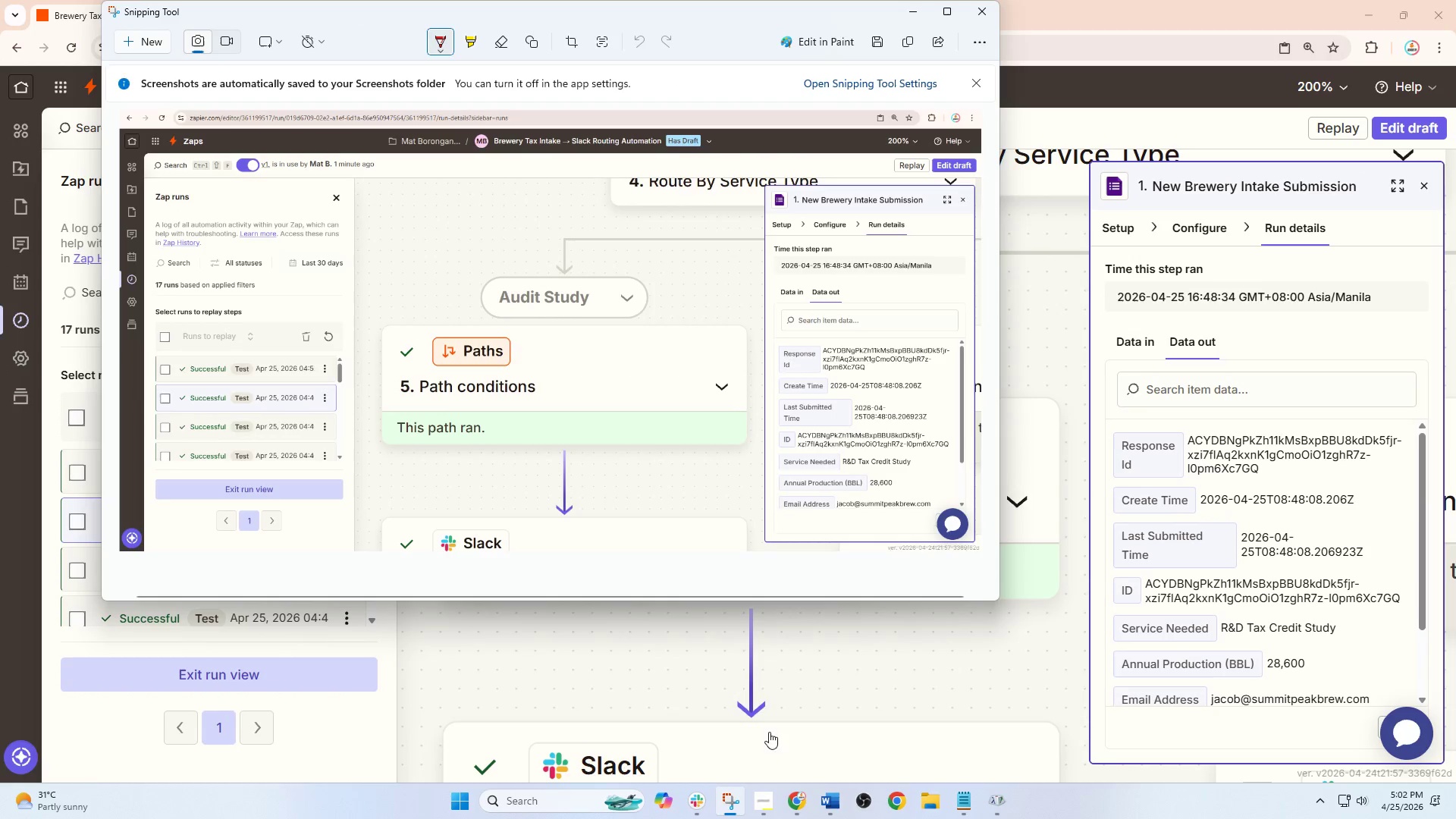 
left_click([827, 791])
 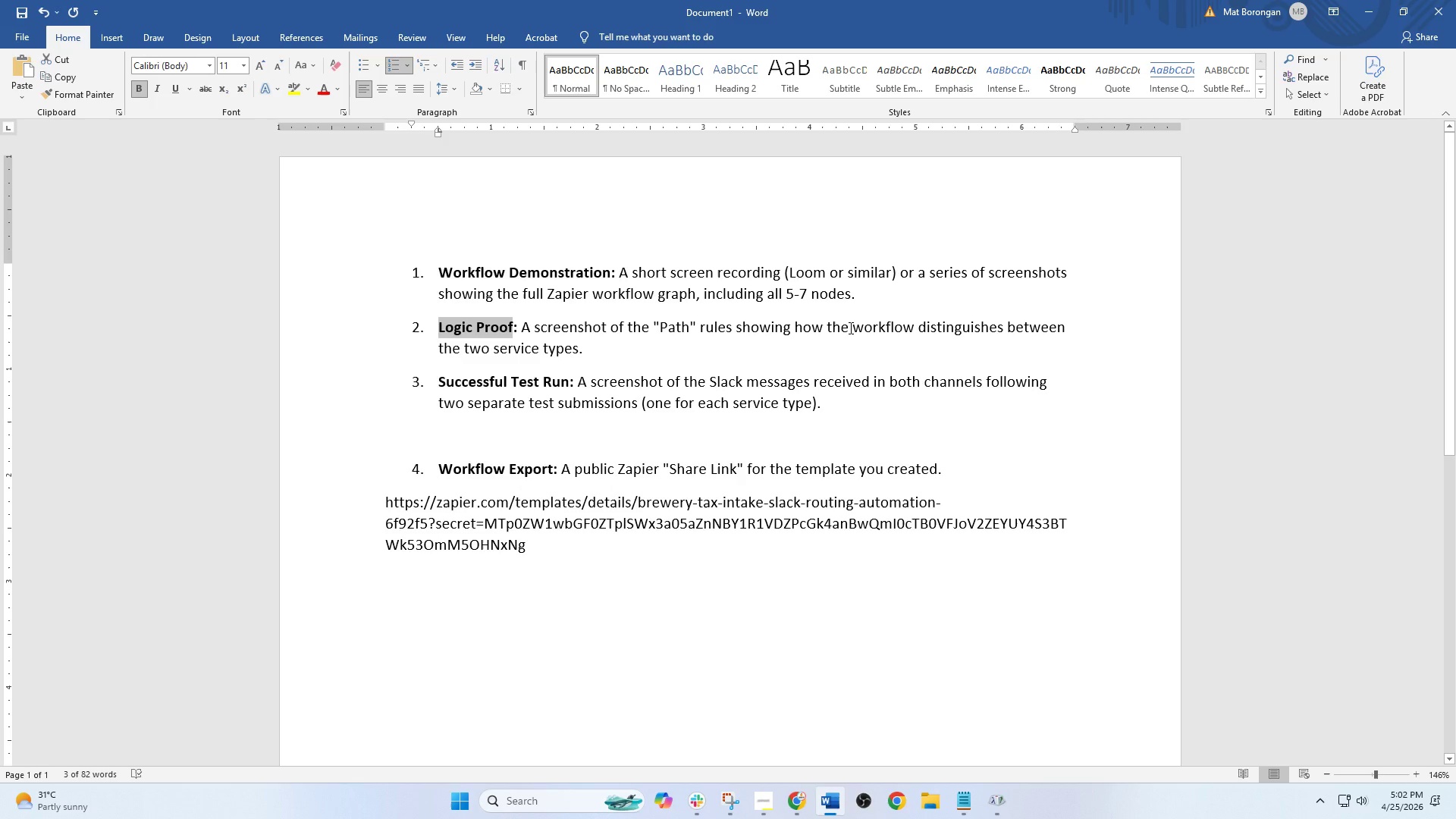 
wait(7.44)
 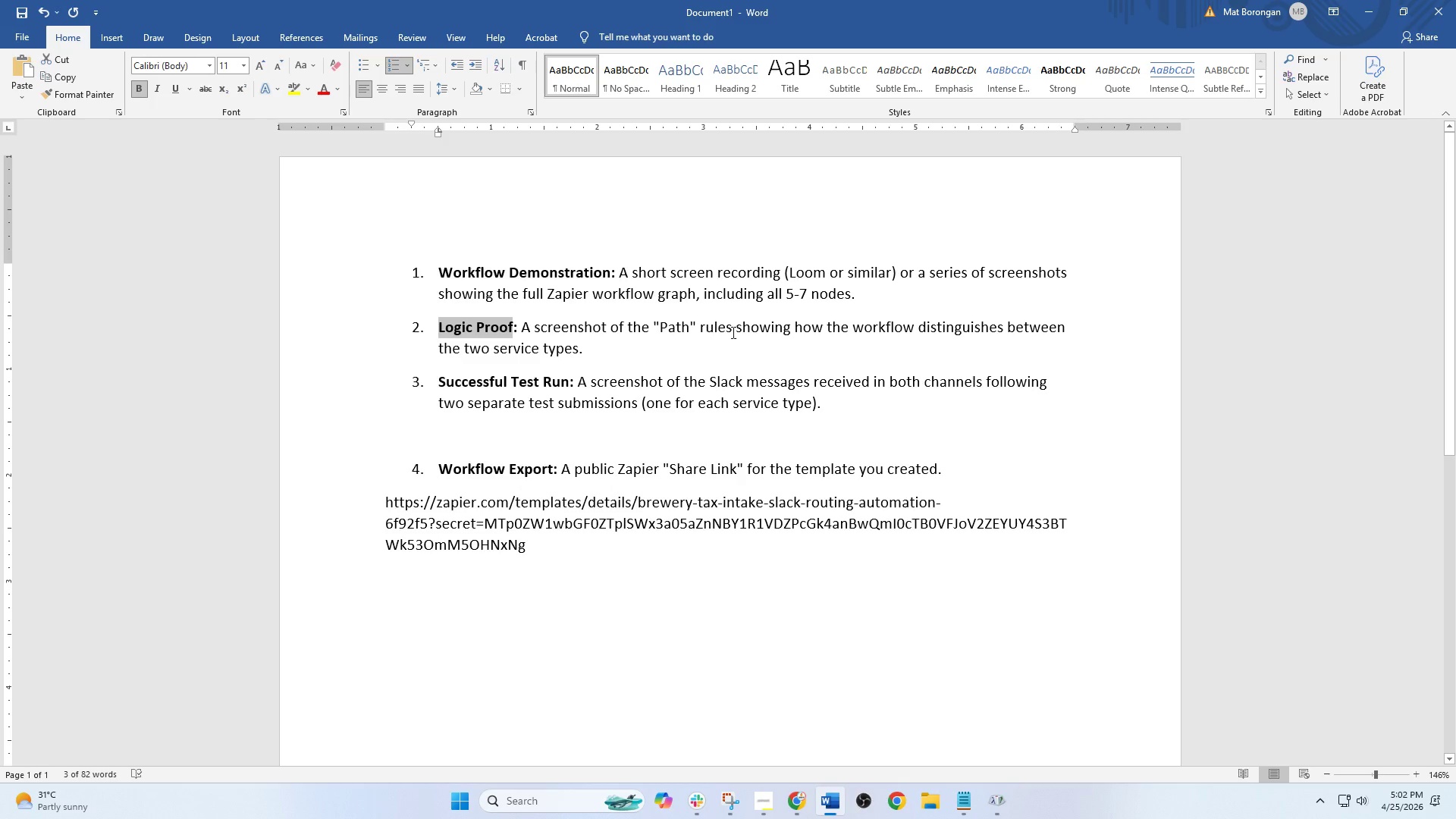 
left_click([795, 818])
 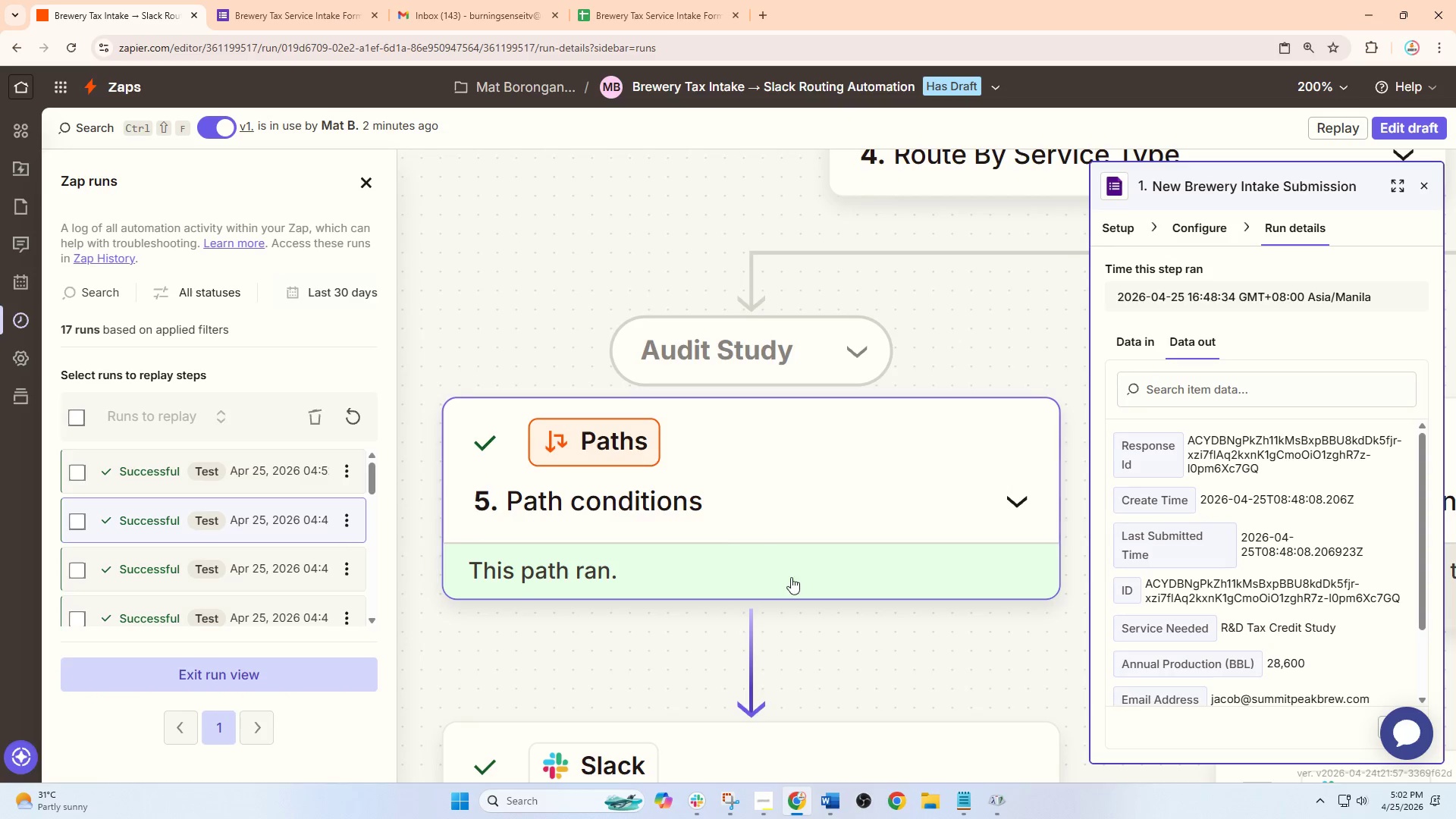 
left_click_drag(start_coordinate=[839, 652], to_coordinate=[811, 551])
 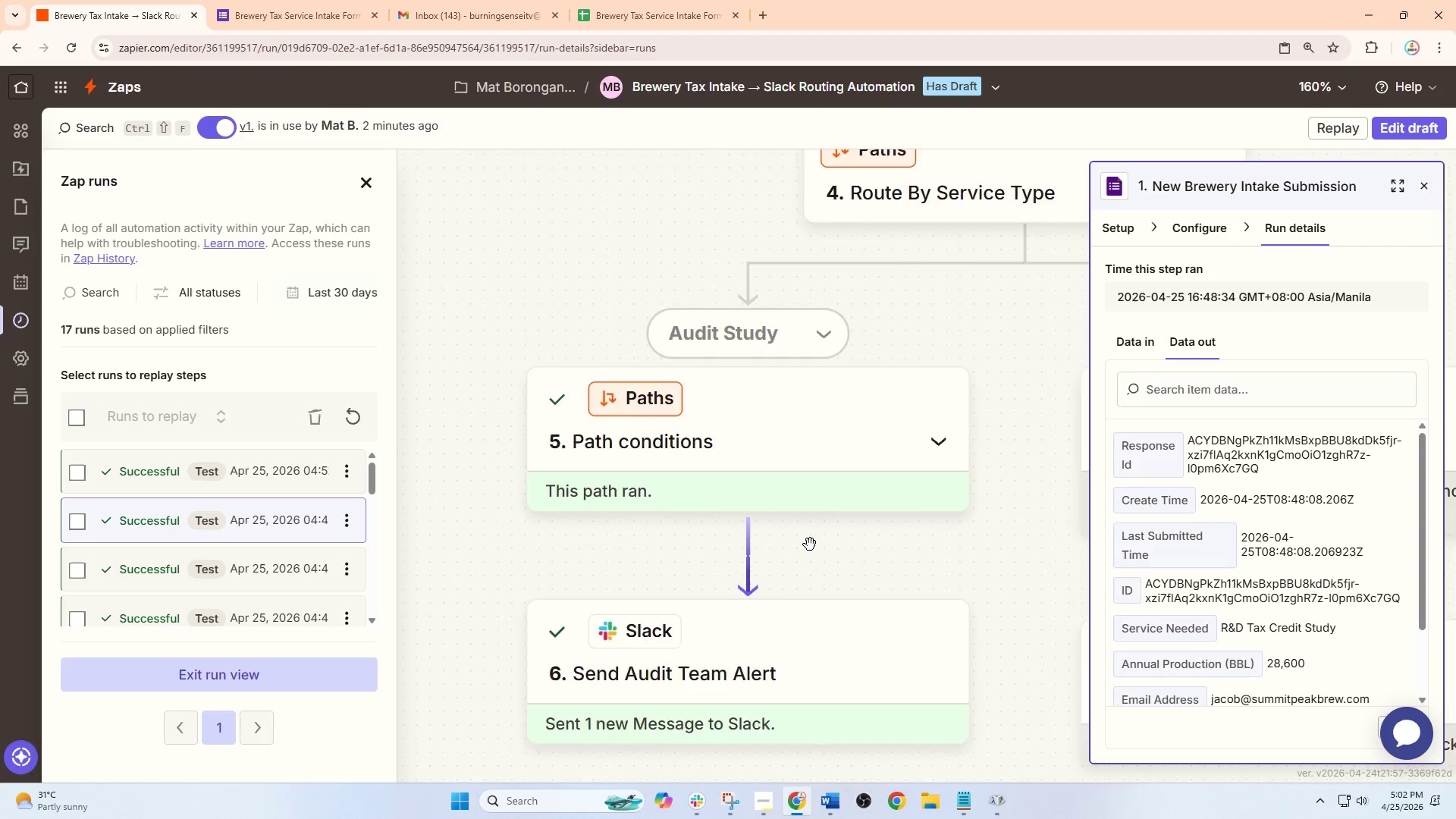 
hold_key(key=ControlLeft, duration=0.91)
scroll: coordinate [810, 544], scroll_direction: down, amount: 11.0
 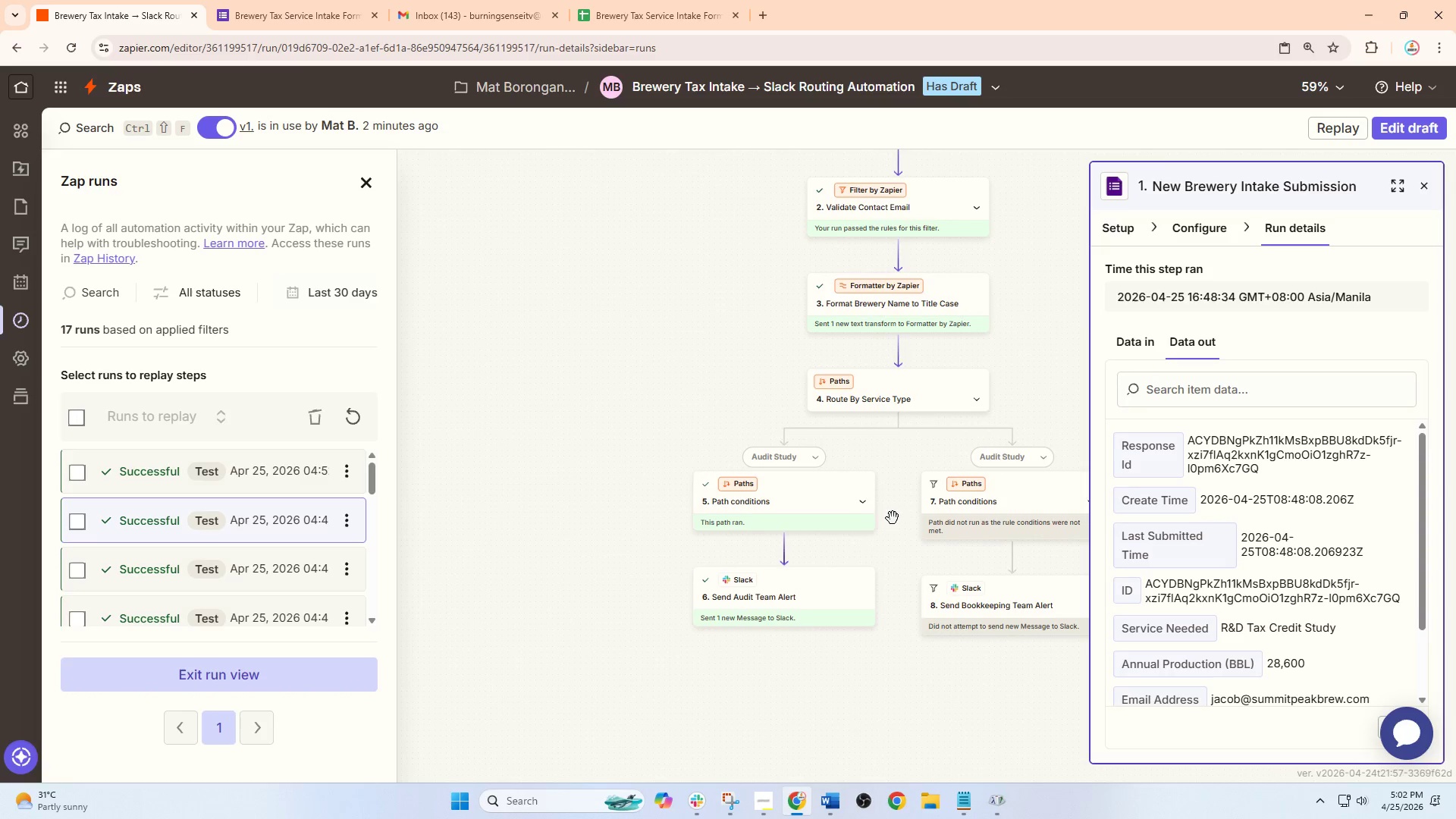 
left_click_drag(start_coordinate=[860, 538], to_coordinate=[662, 702])
 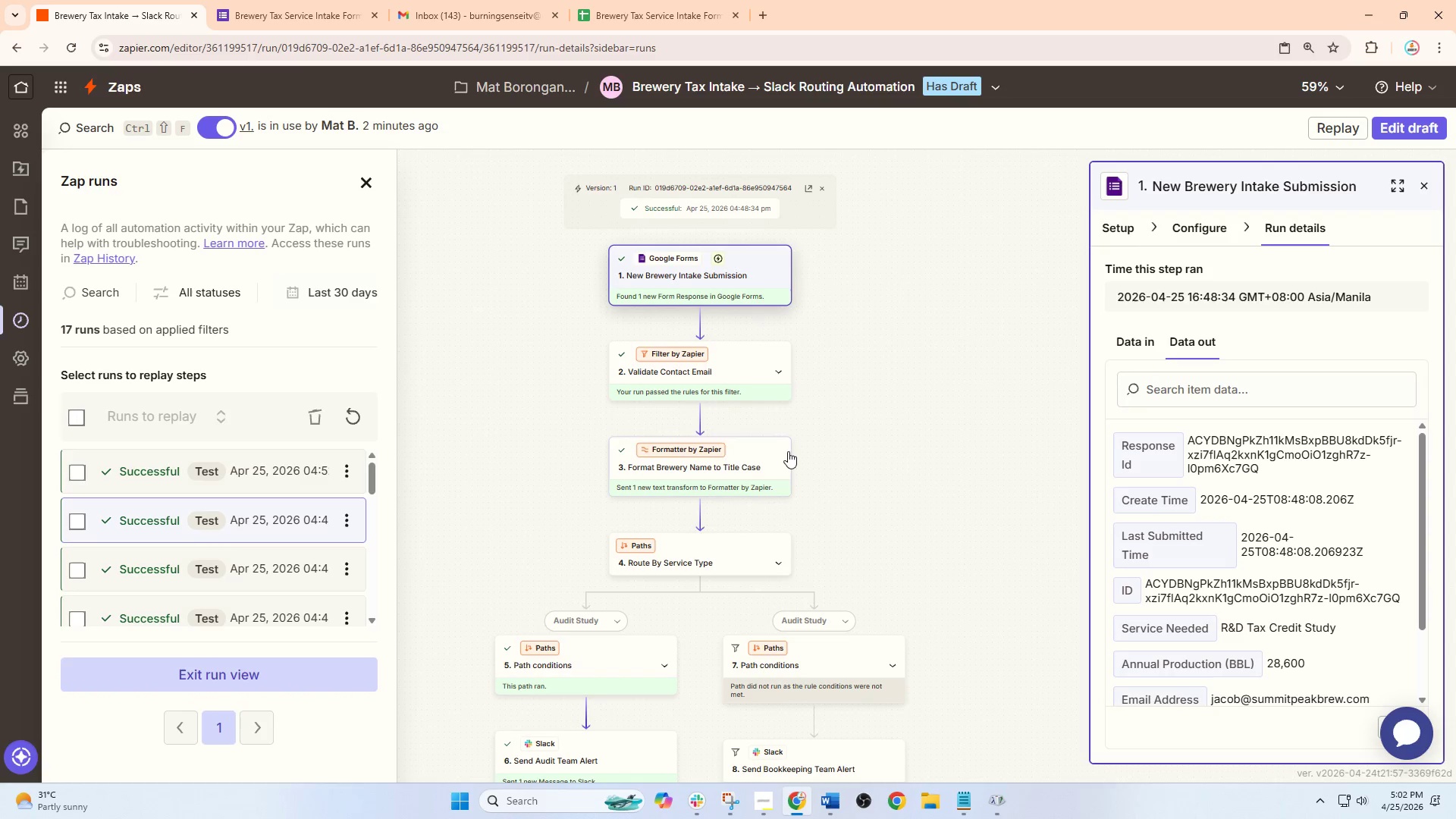 
hold_key(key=ControlLeft, duration=0.41)
scroll: coordinate [789, 440], scroll_direction: up, amount: 3.0
 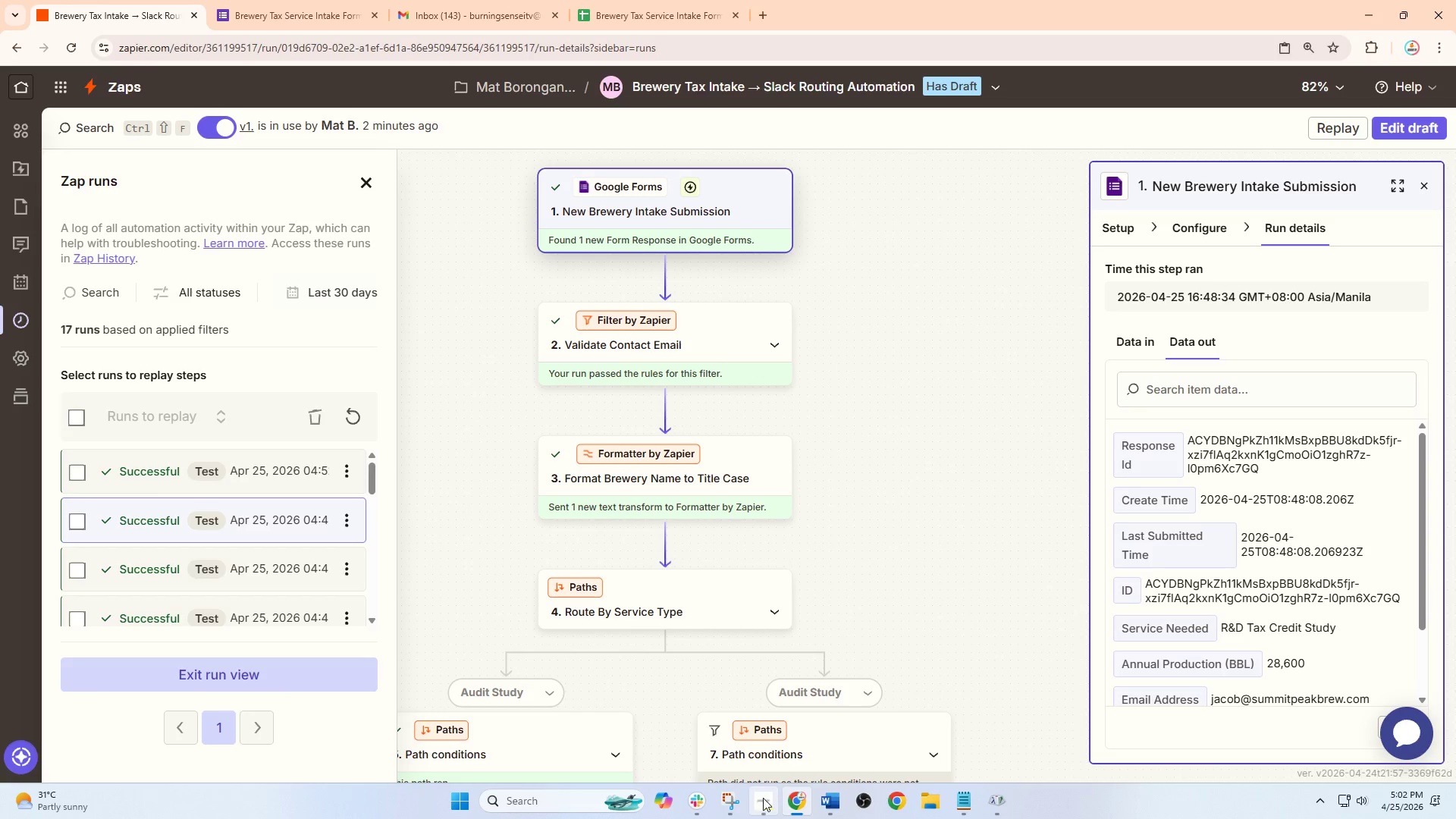 
left_click([730, 805])
 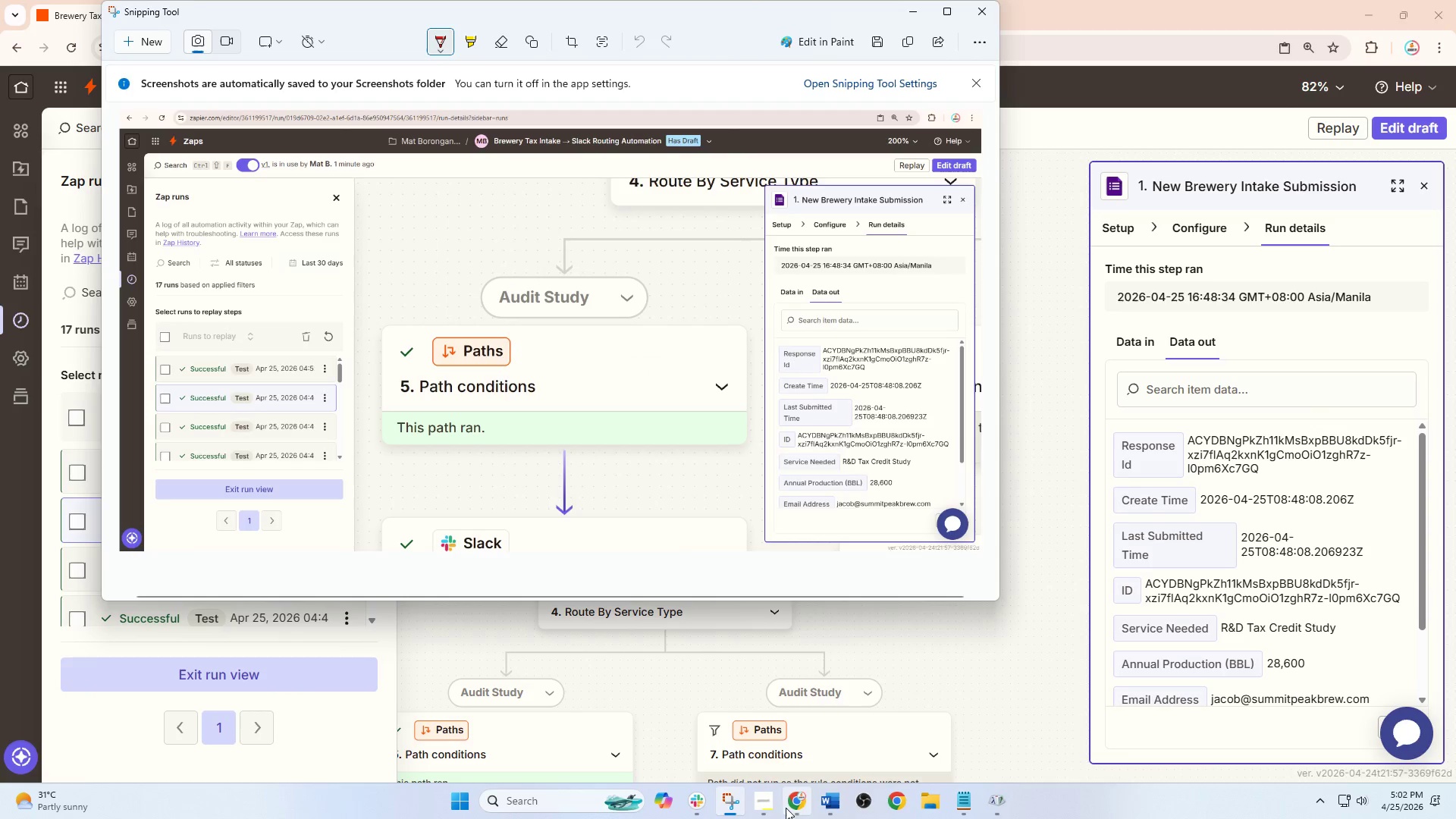 
left_click([758, 808])